 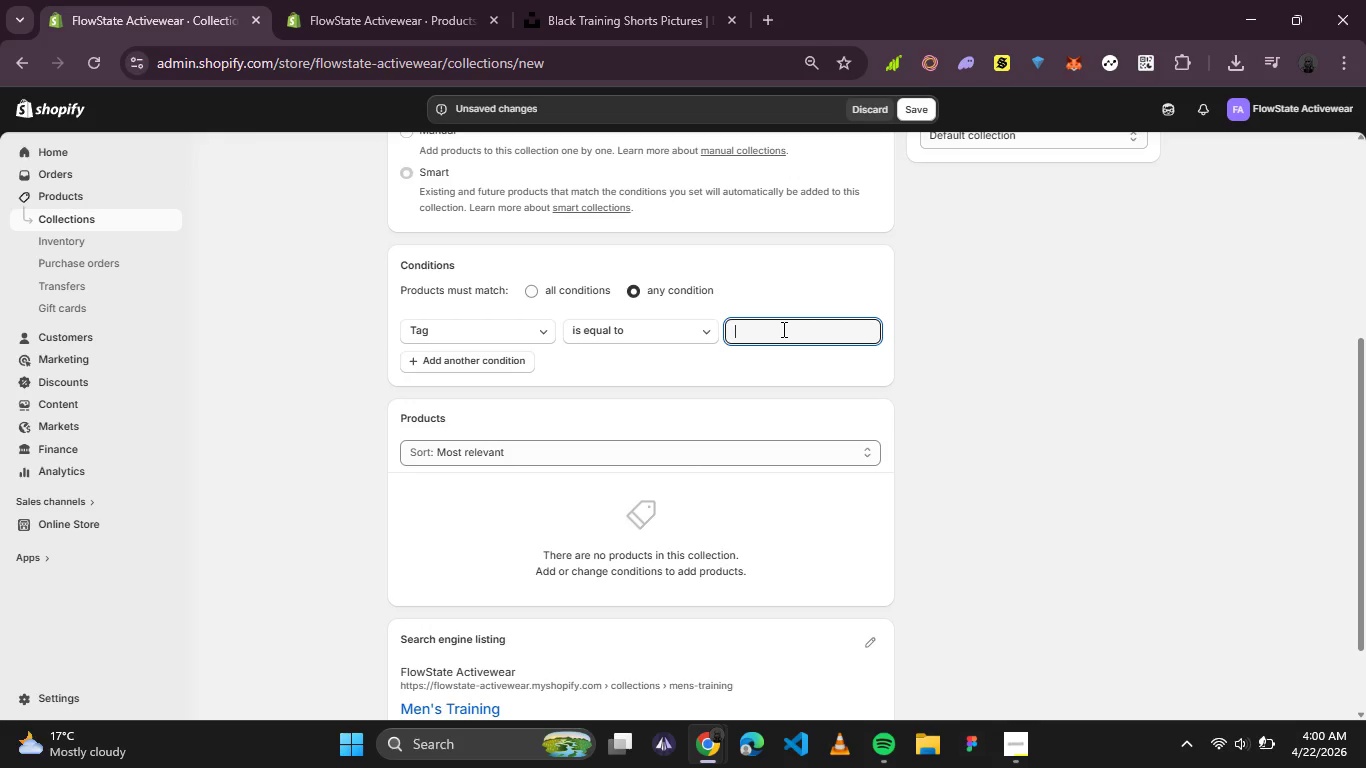 
type(shorts)
 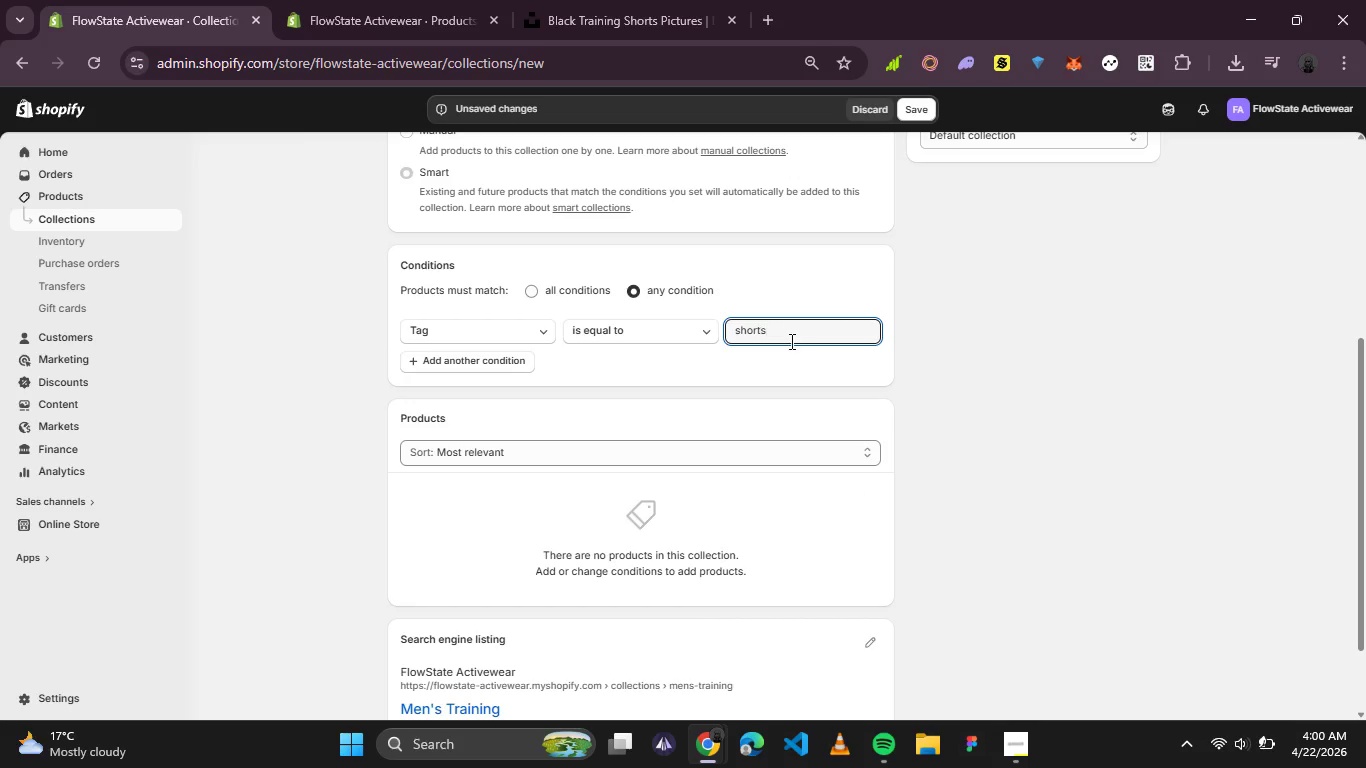 
left_click([917, 326])
 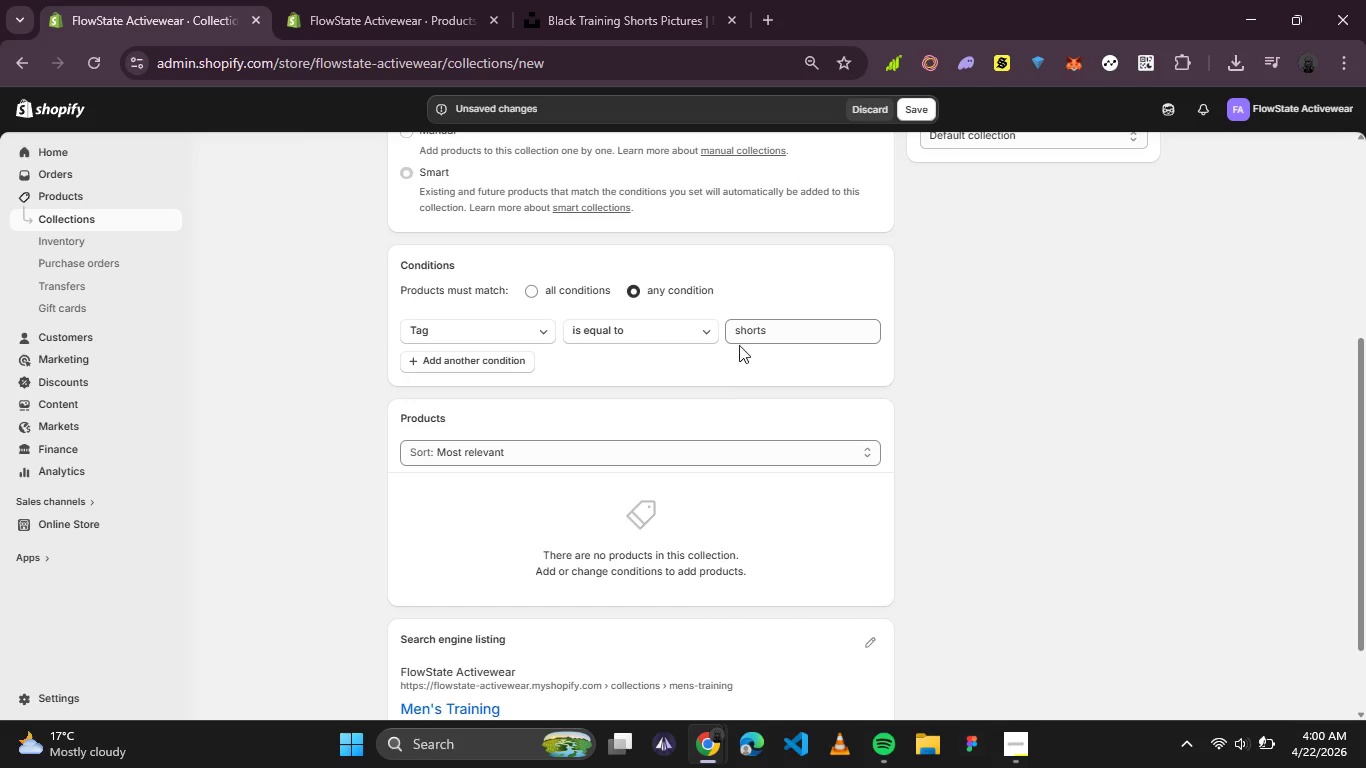 
left_click([737, 336])
 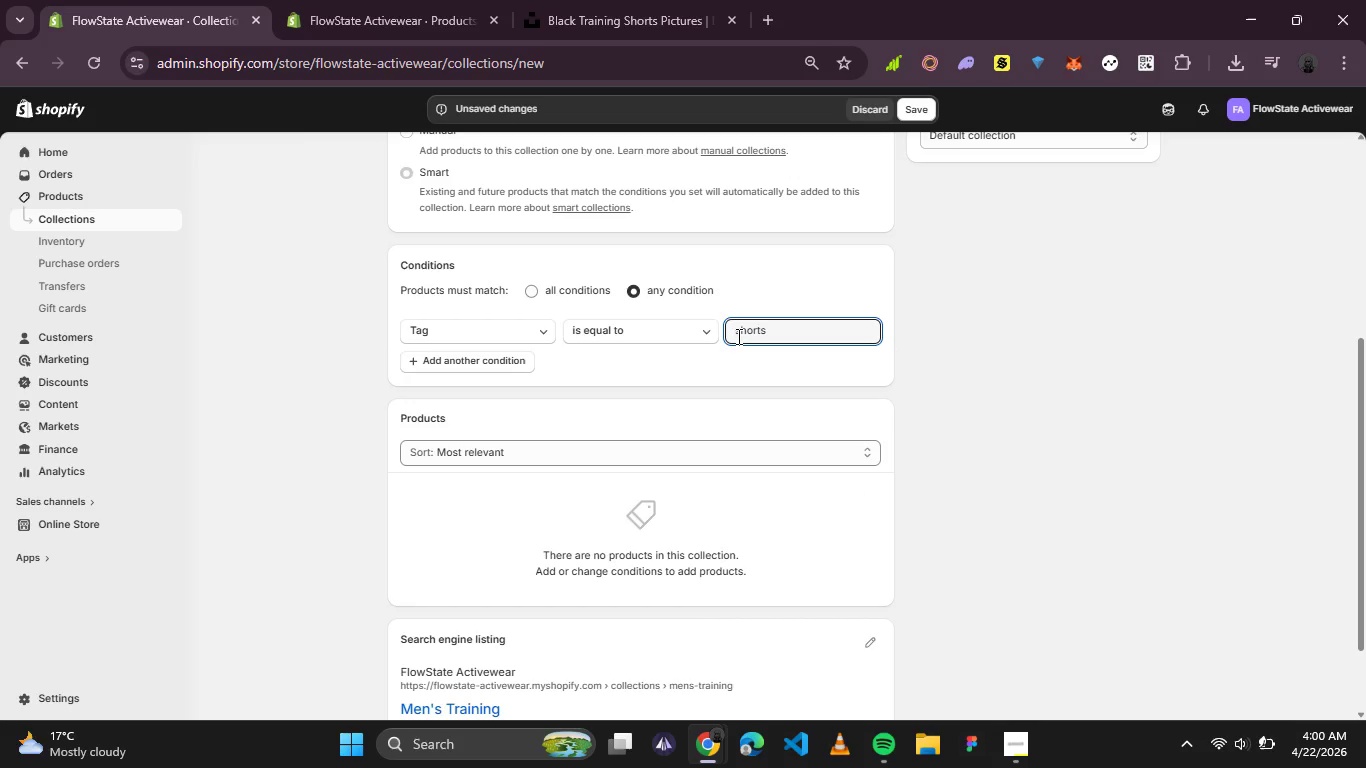 
key(ArrowRight)
 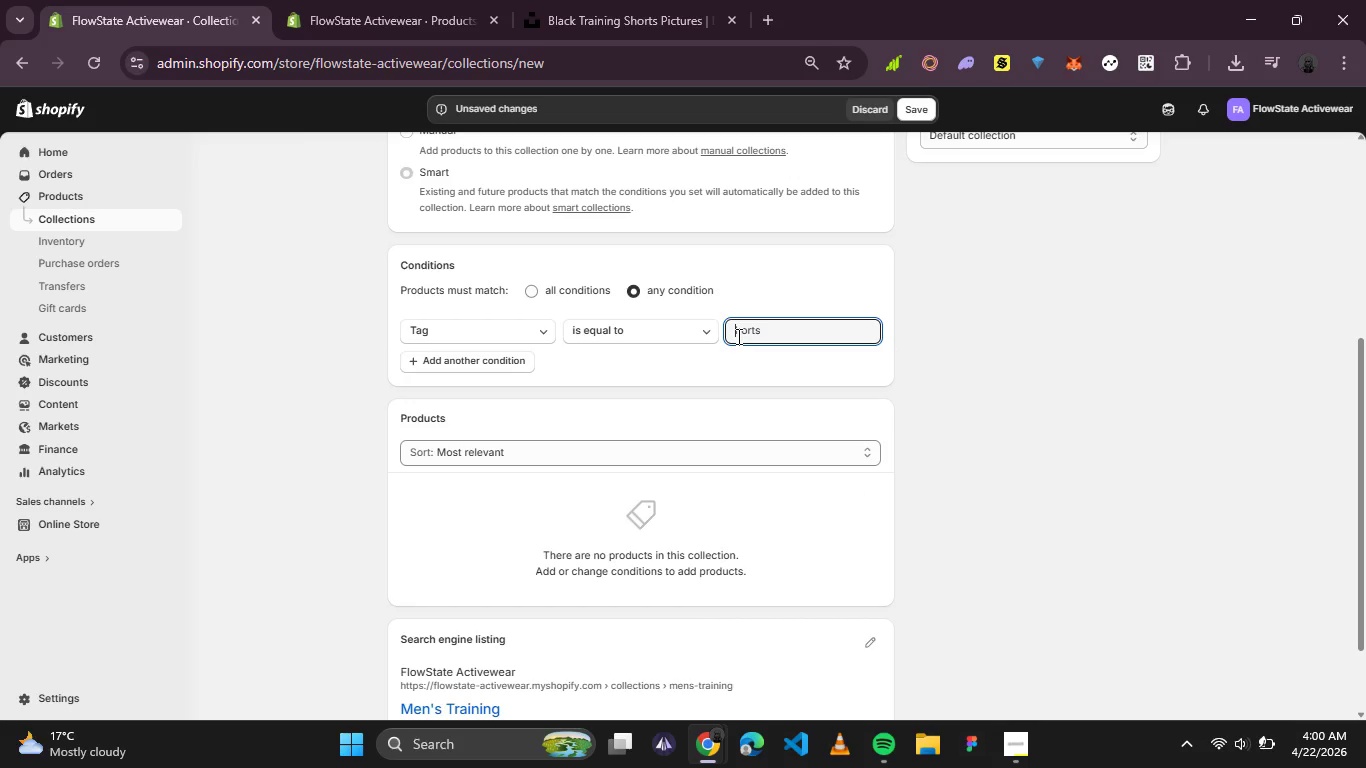 
key(Backspace)
 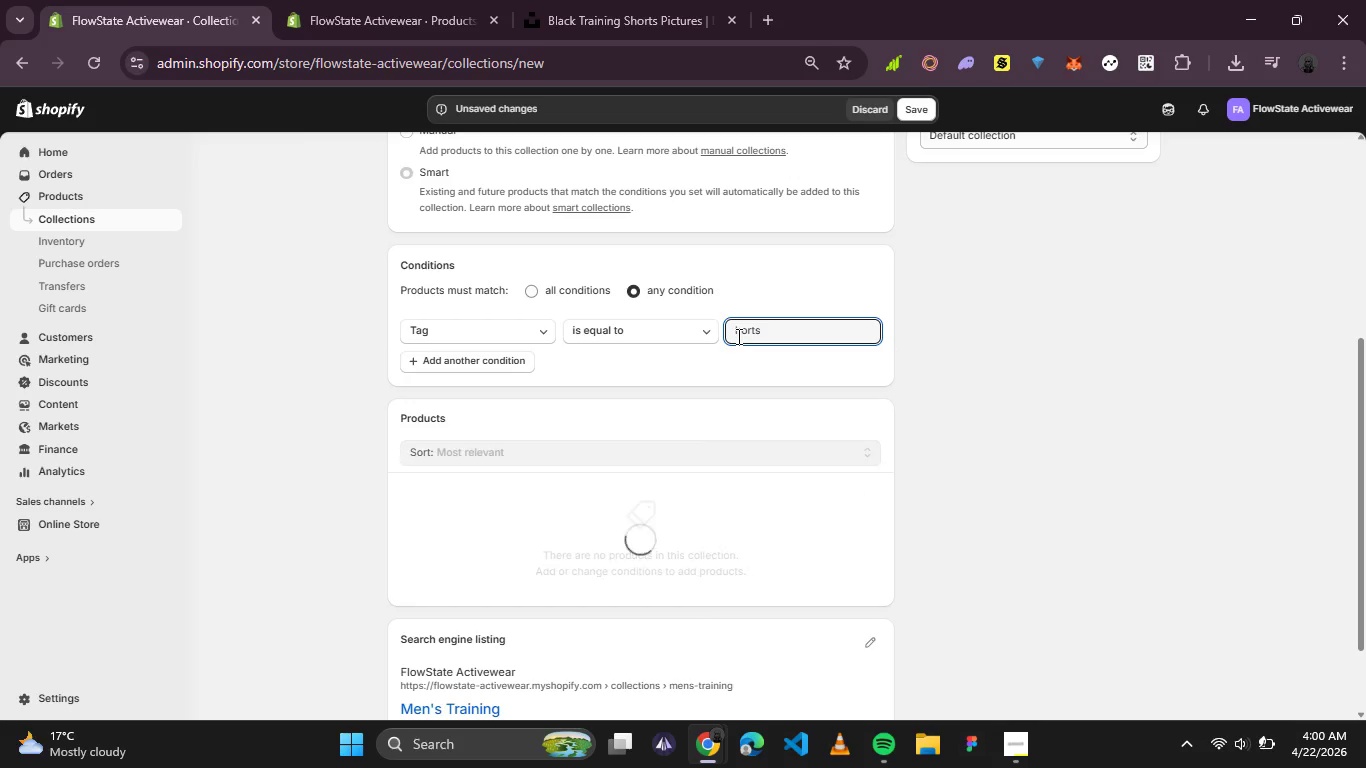 
key(CapsLock)
 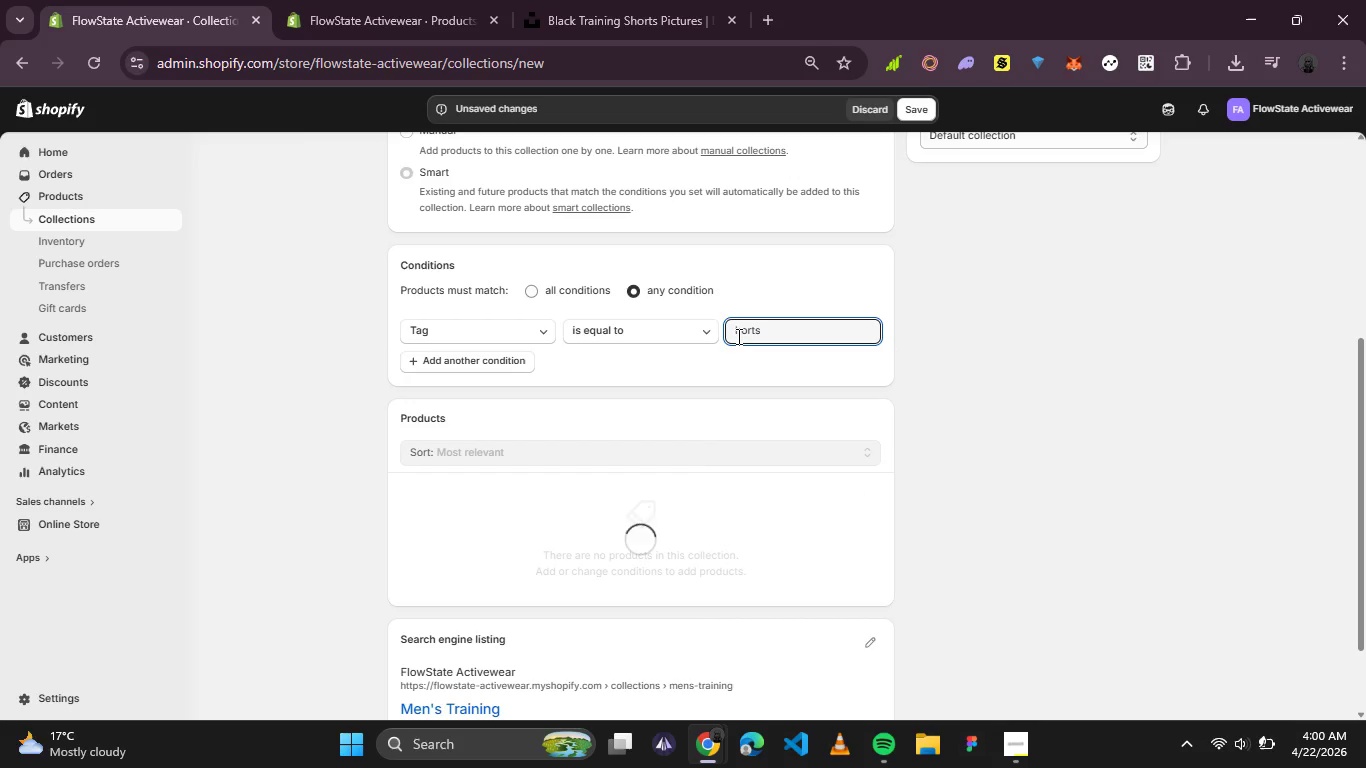 
key(S)
 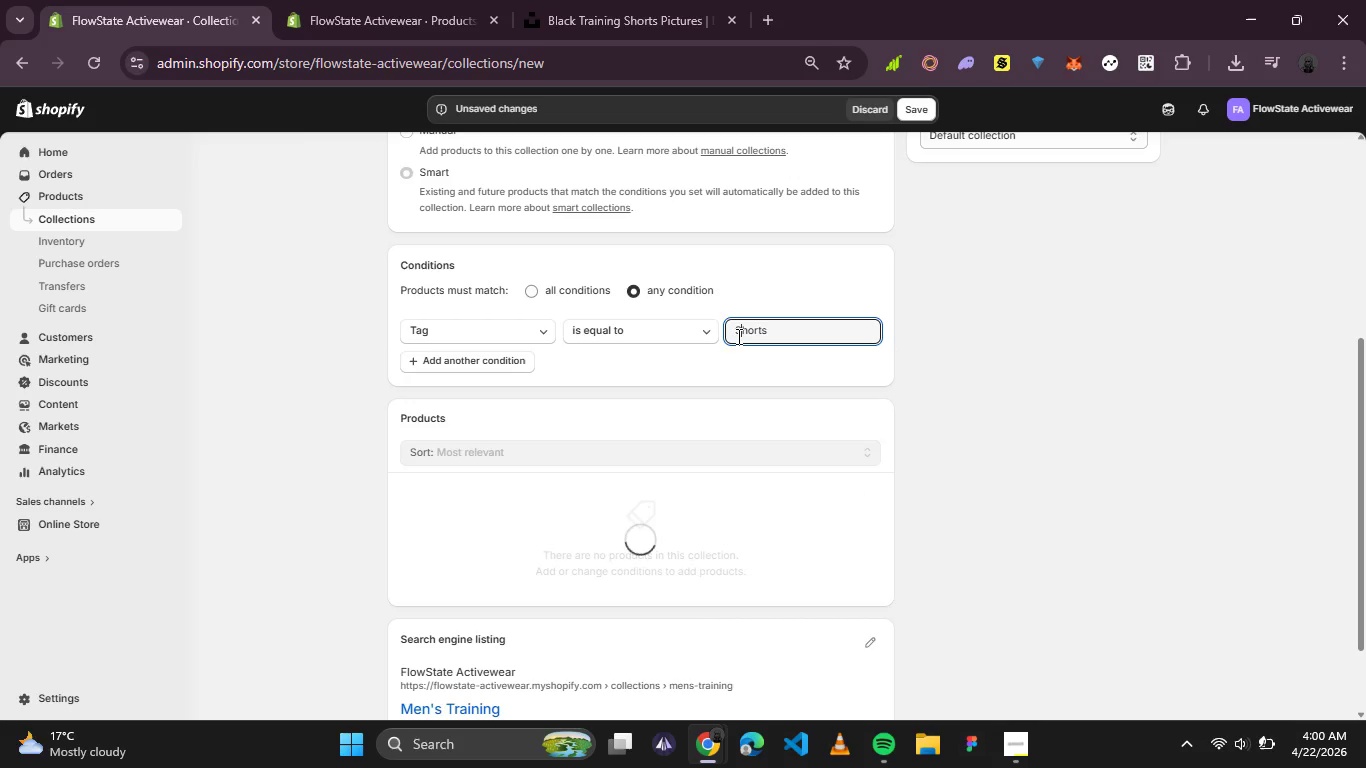 
key(CapsLock)
 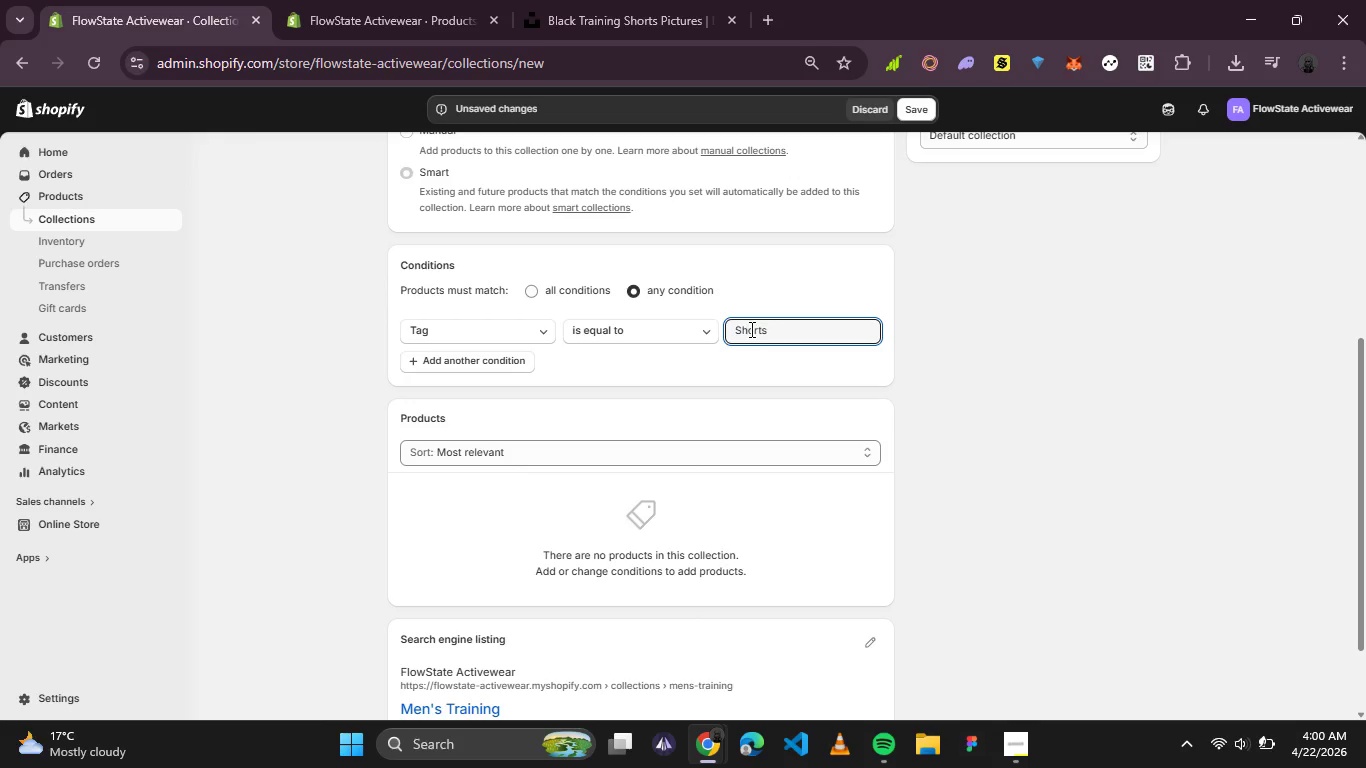 
double_click([750, 327])
 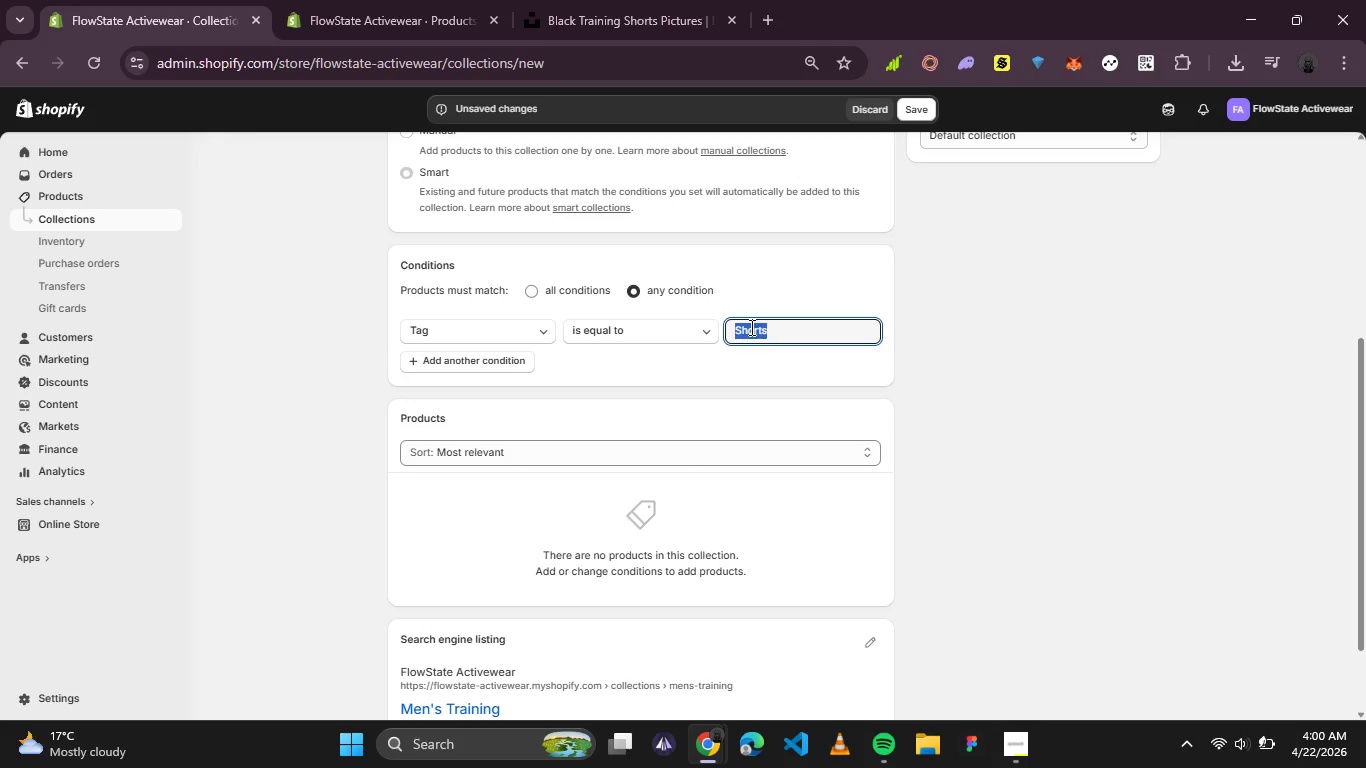 
key(Backspace)
 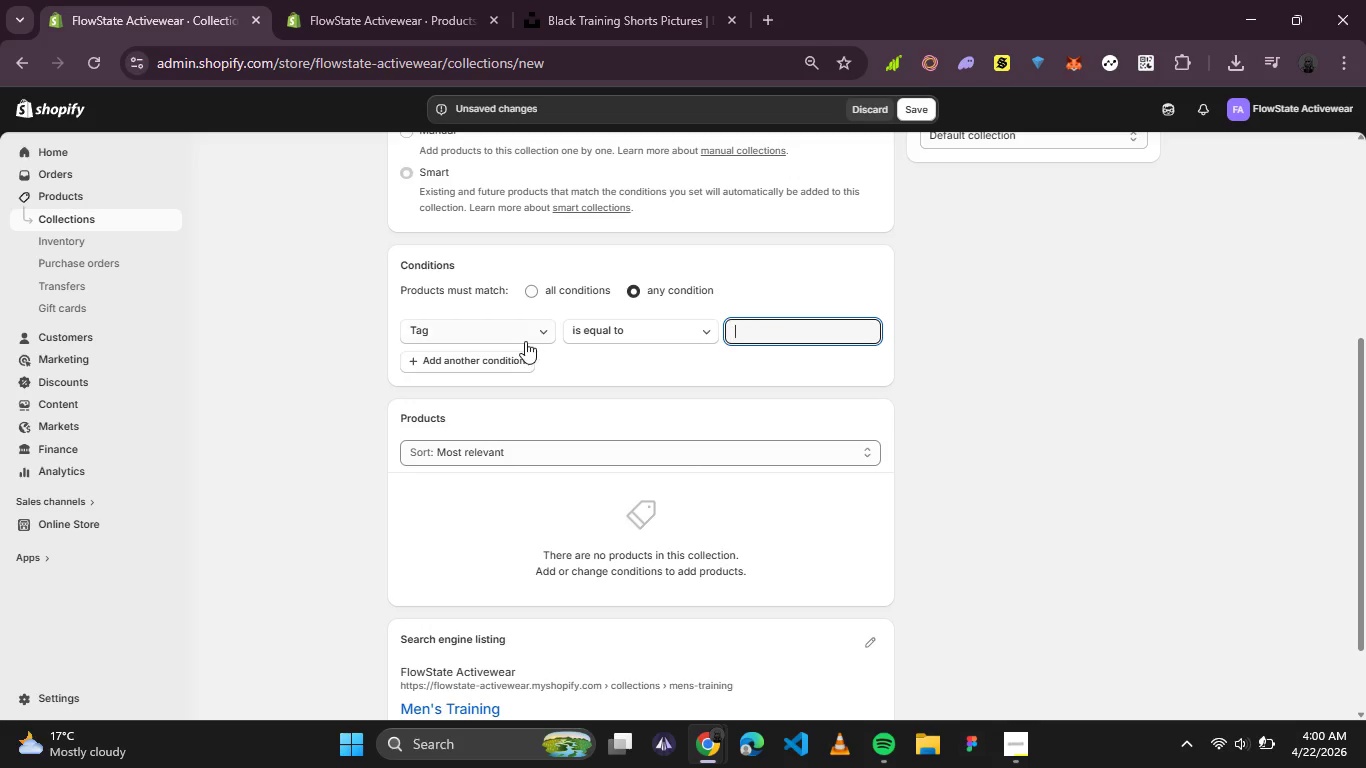 
left_click([523, 339])
 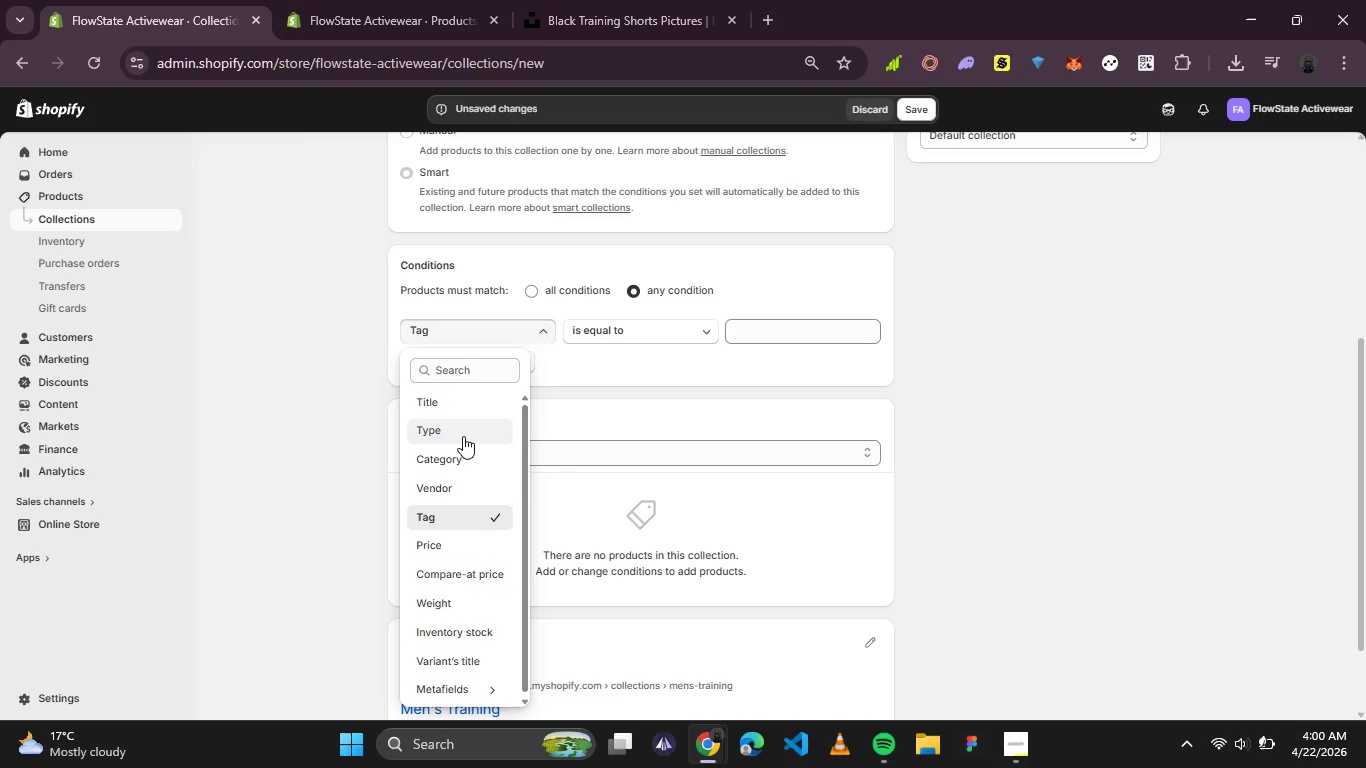 
left_click([463, 436])
 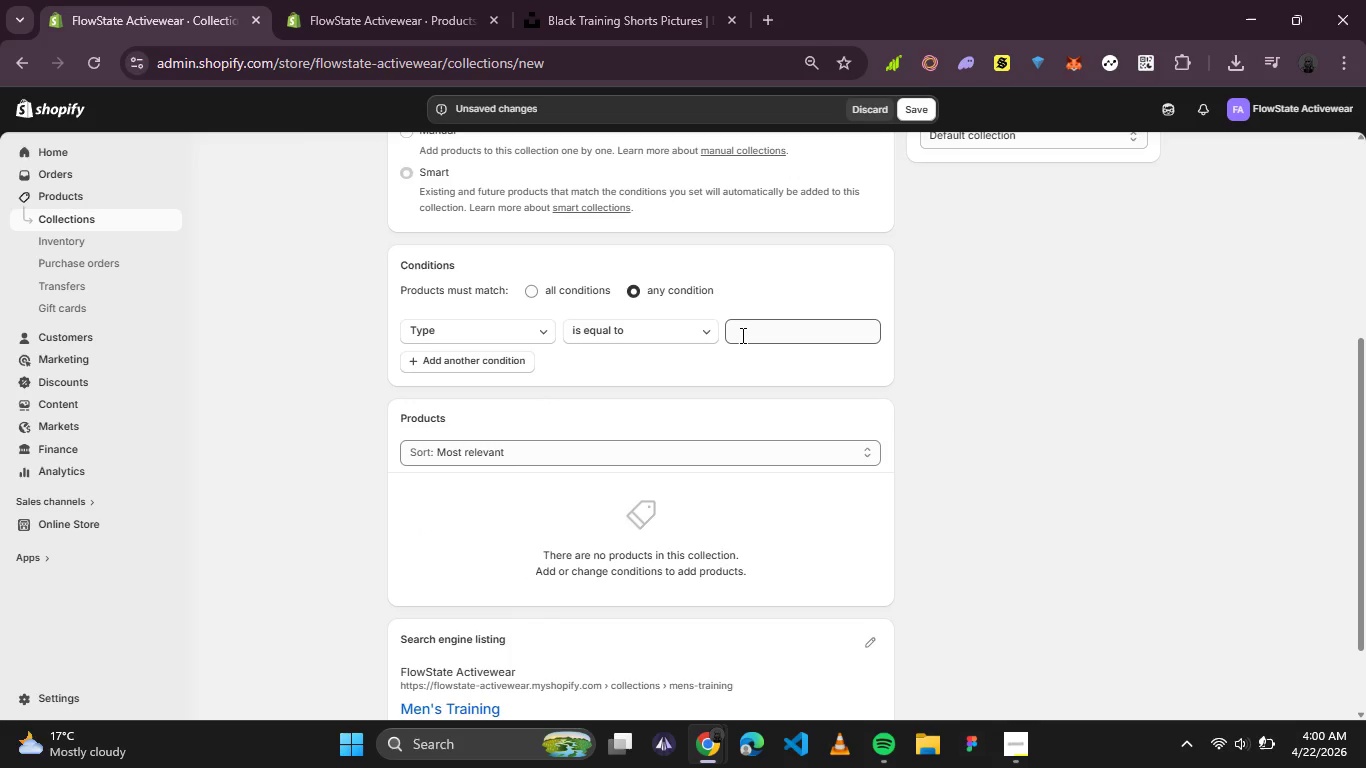 
left_click([741, 335])
 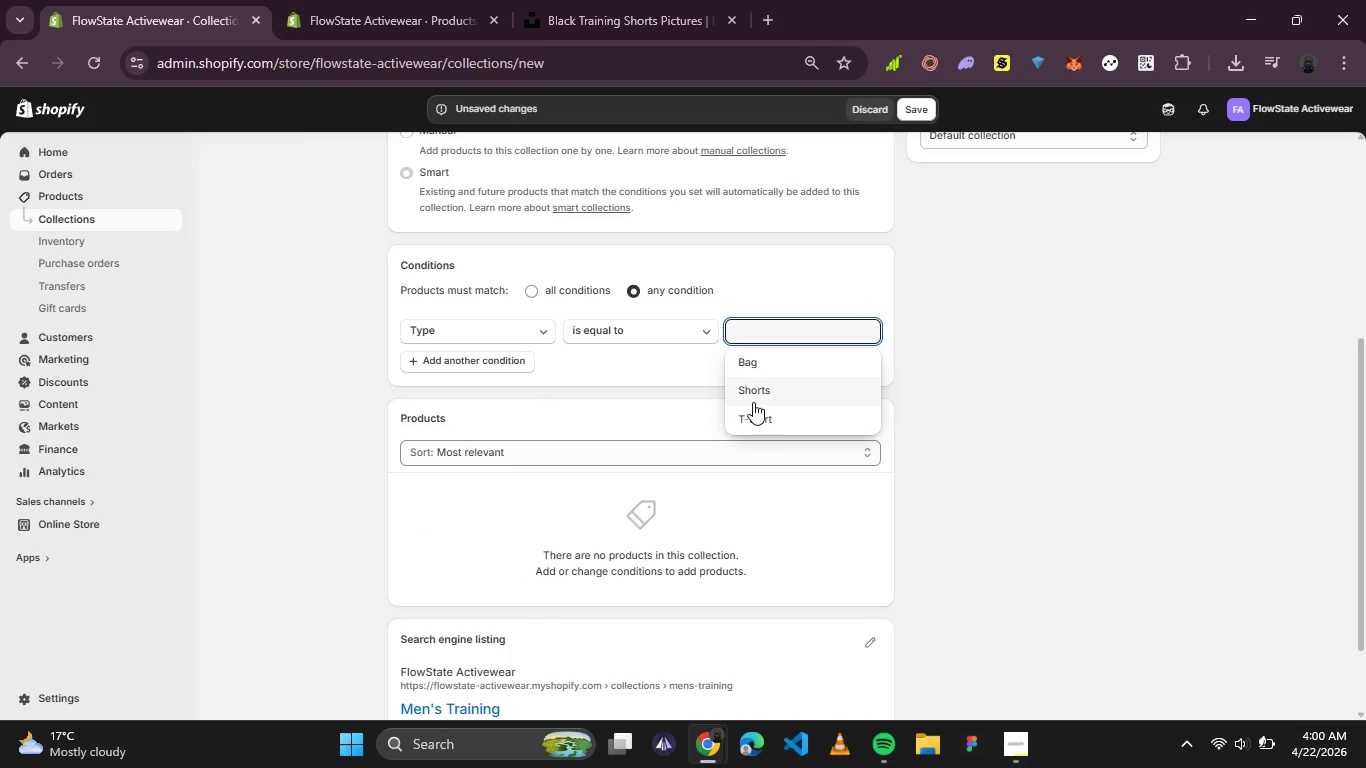 
left_click([756, 398])
 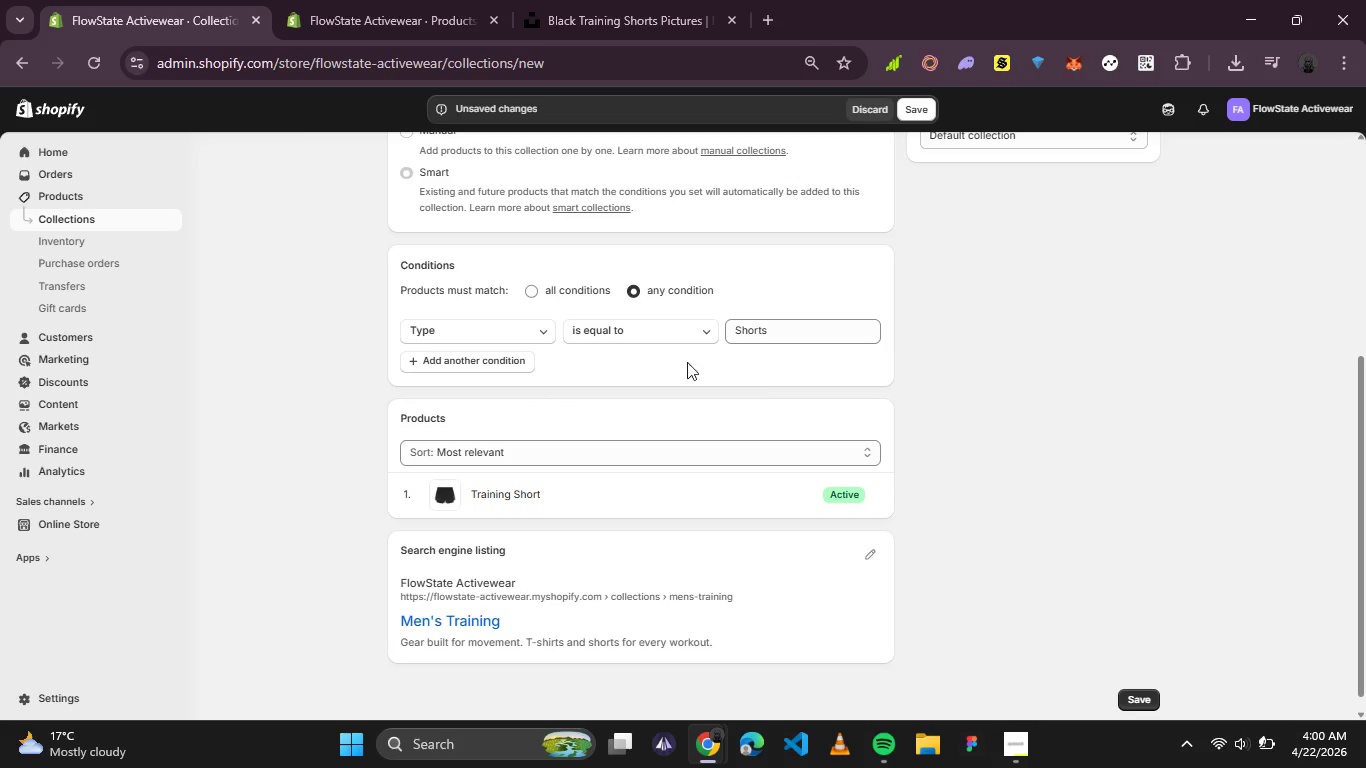 
left_click([546, 319])
 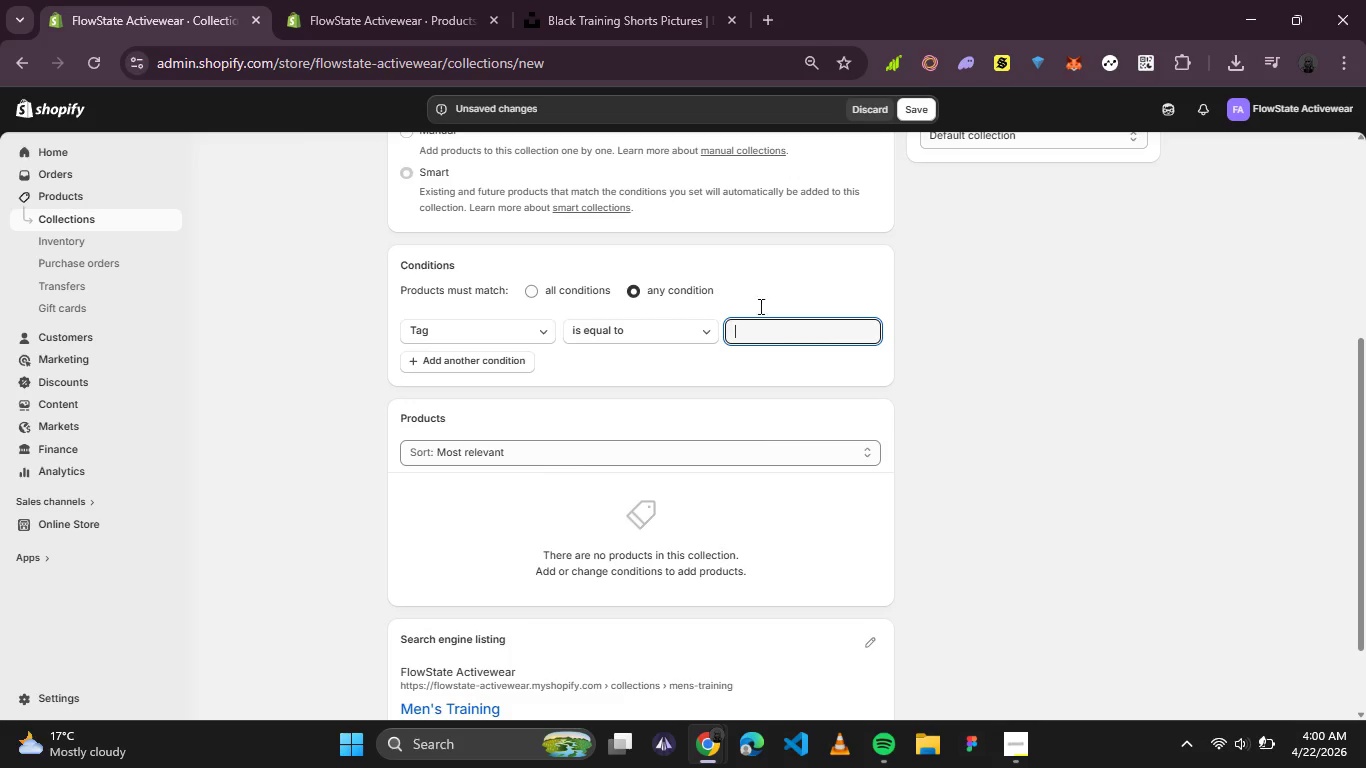 
left_click([656, 17])
 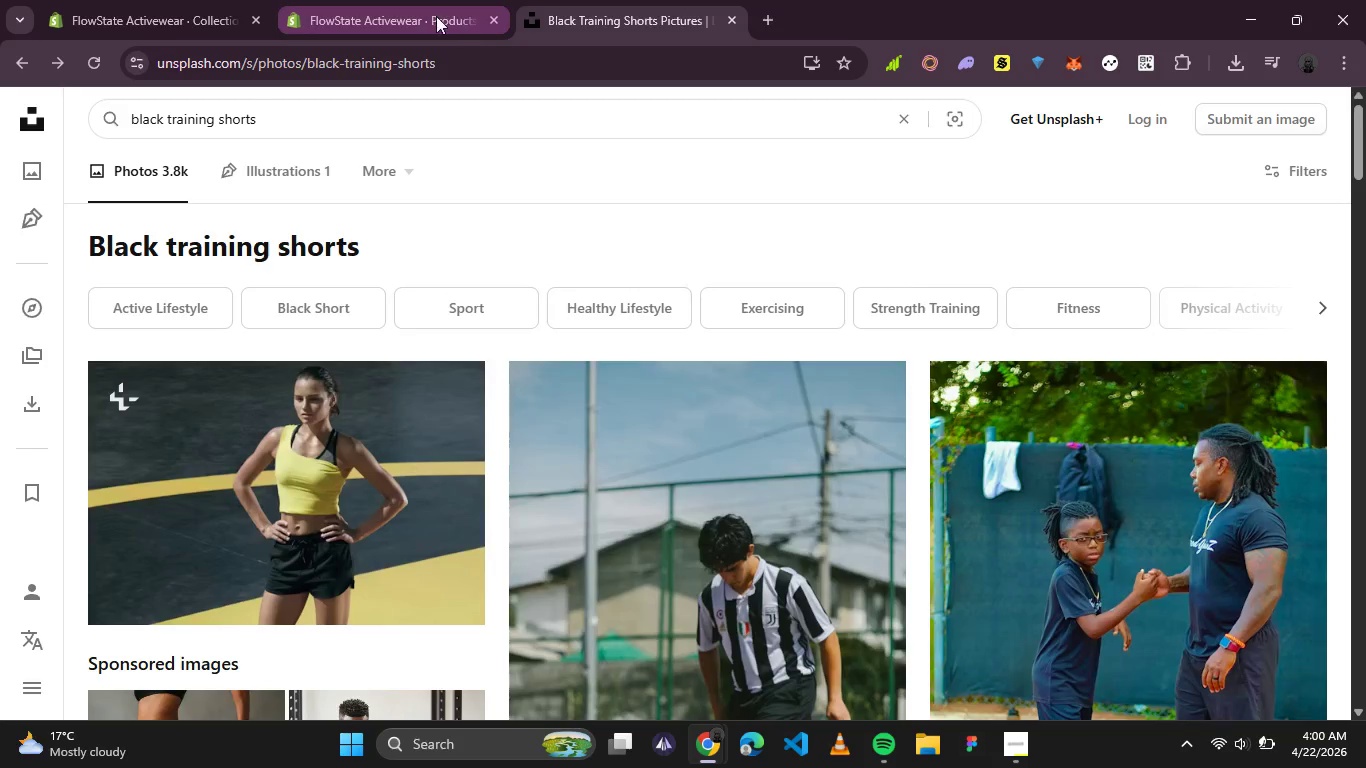 
left_click([436, 16])
 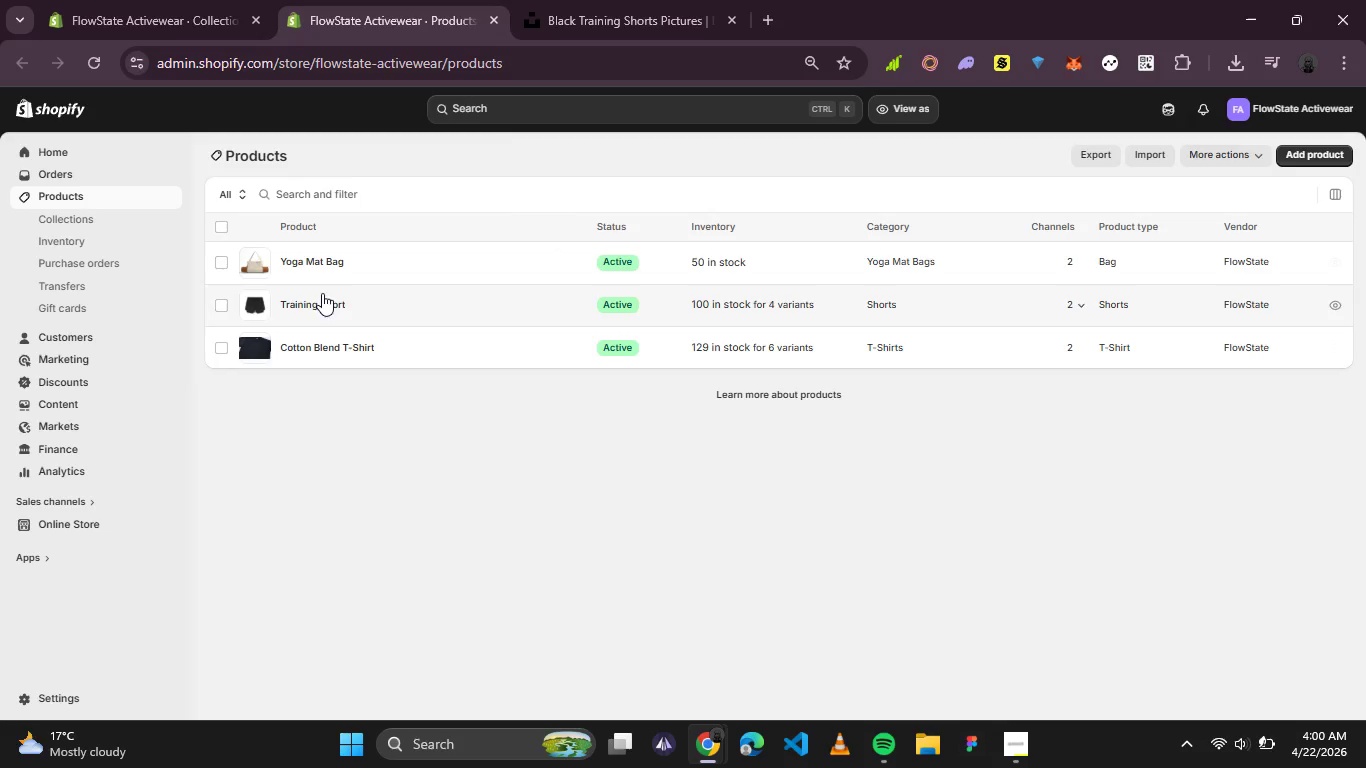 
left_click([327, 267])
 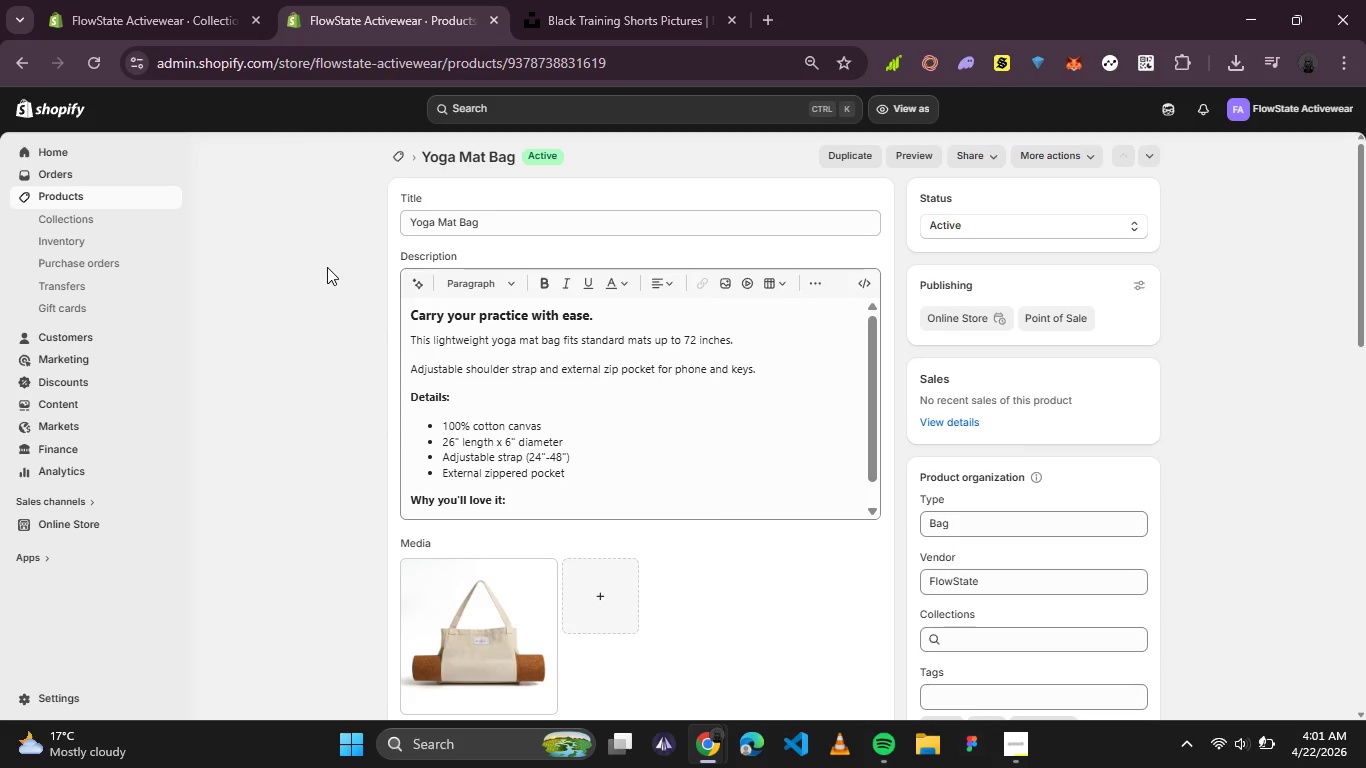 
wait(7.38)
 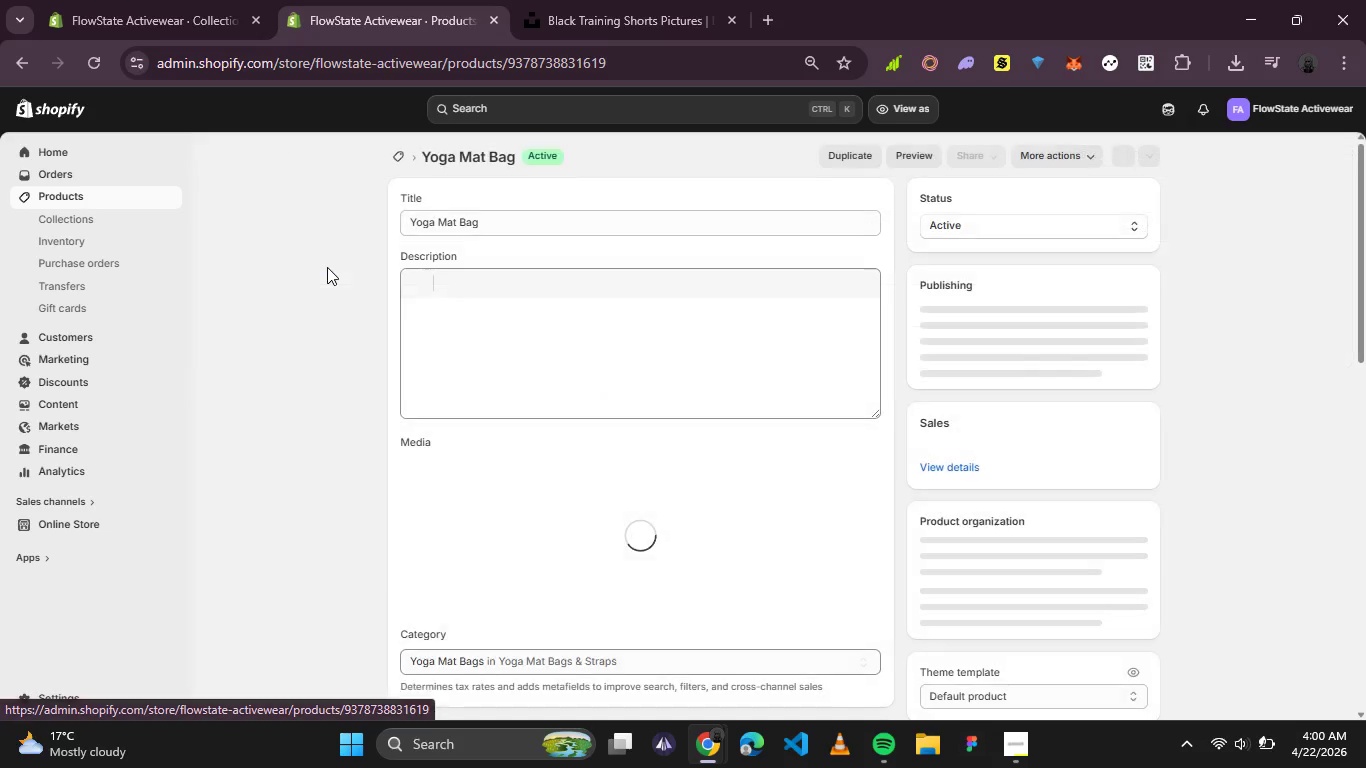 
scroll: coordinate [1022, 493], scroll_direction: down, amount: 2.0
 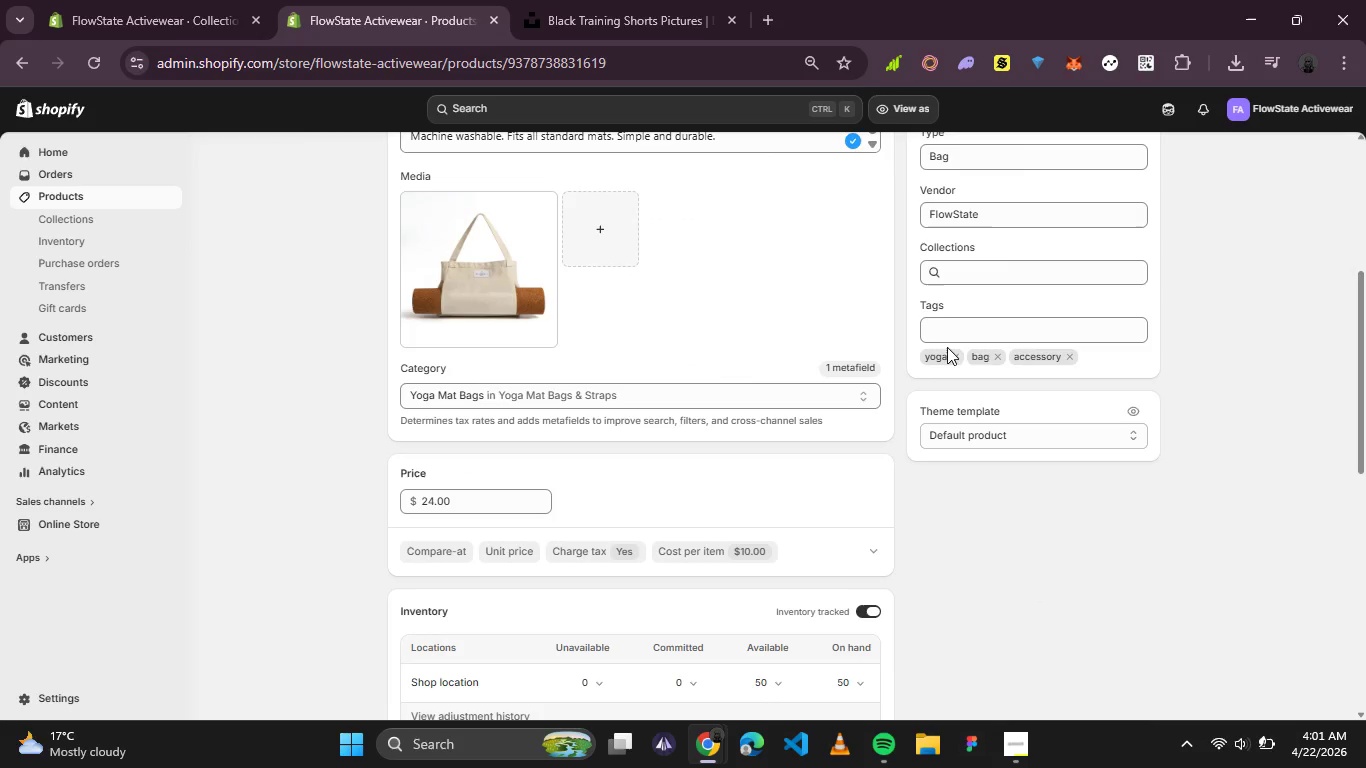 
scroll: coordinate [821, 386], scroll_direction: up, amount: 2.0
 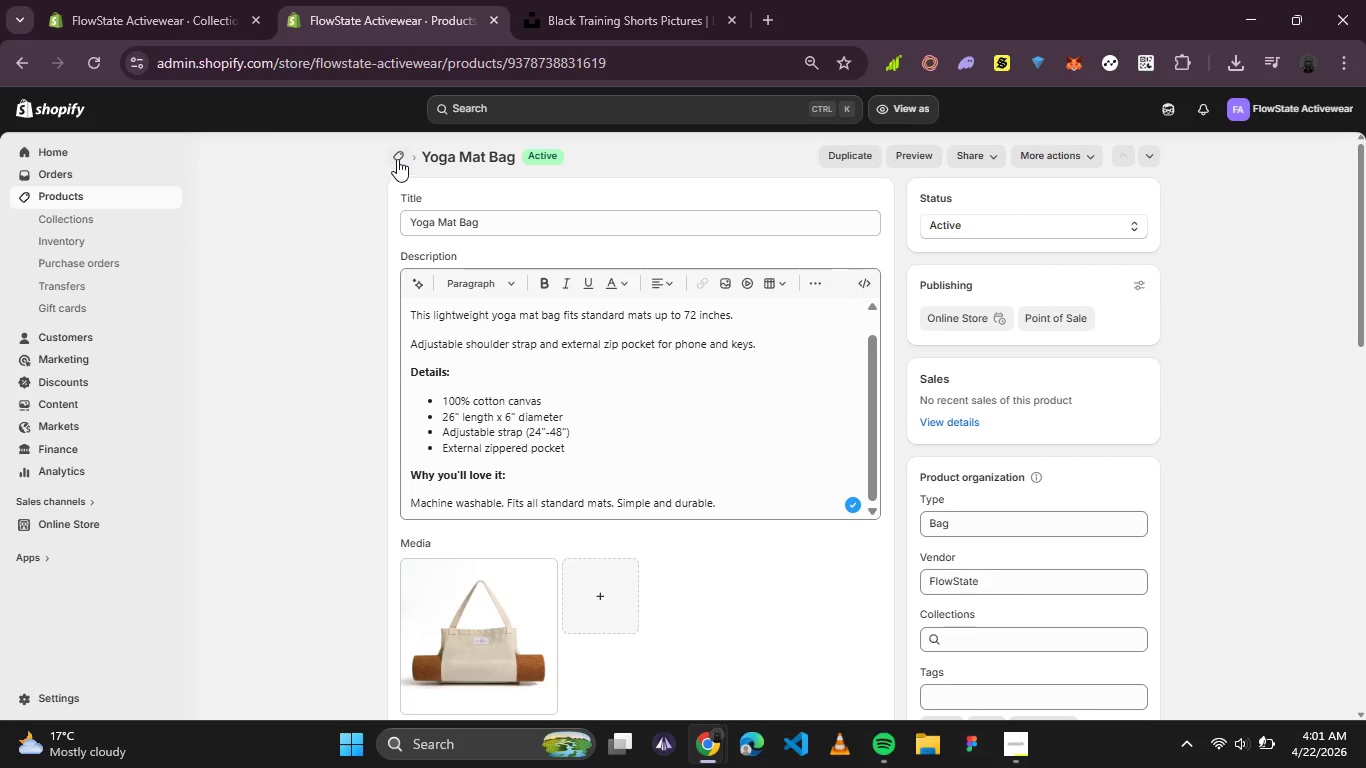 
left_click([396, 158])
 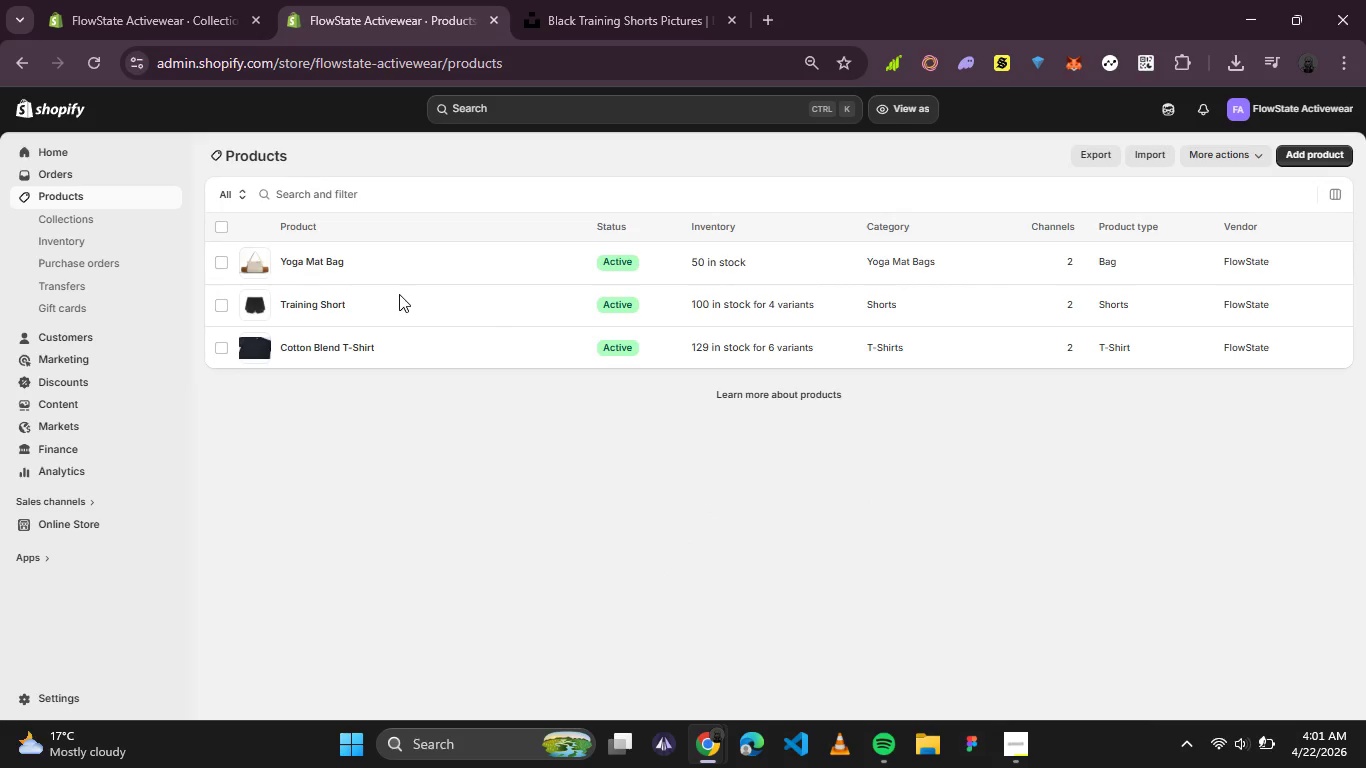 
left_click([331, 305])
 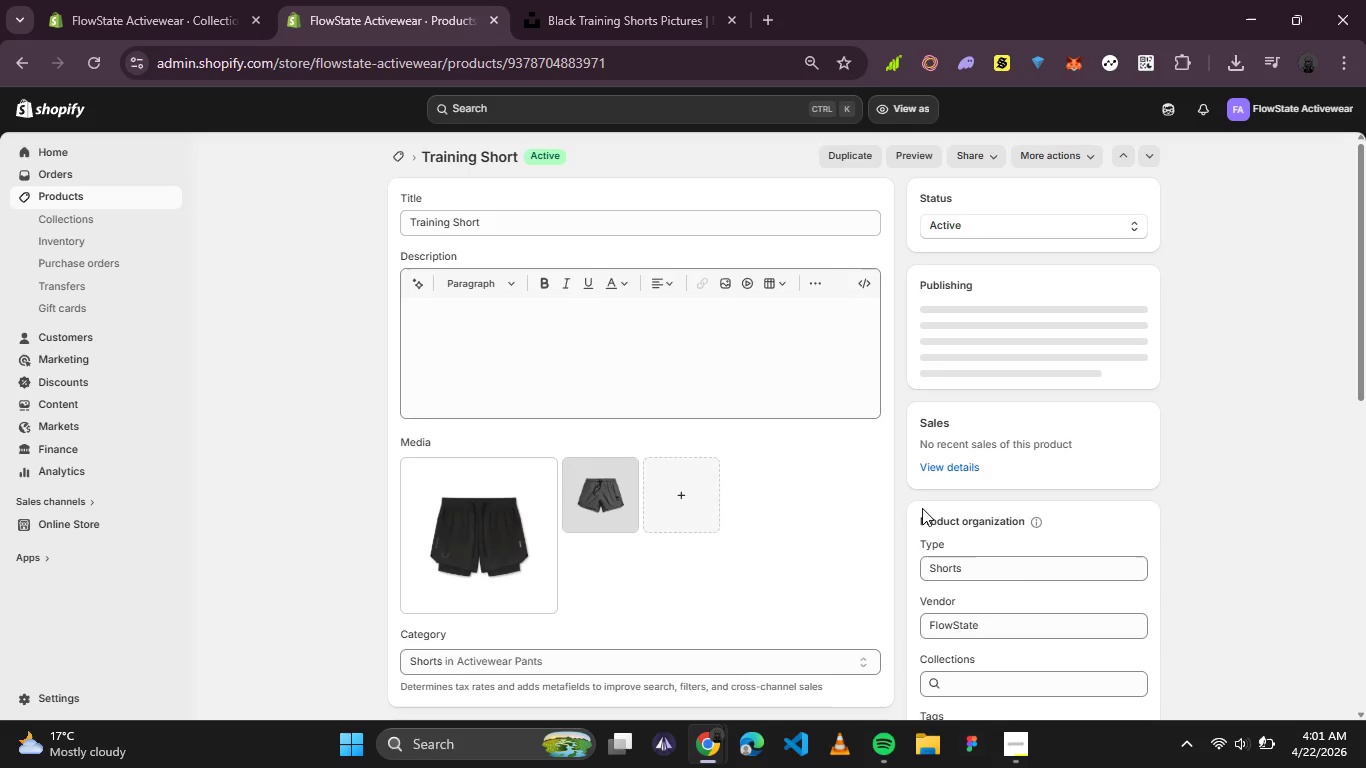 
wait(5.5)
 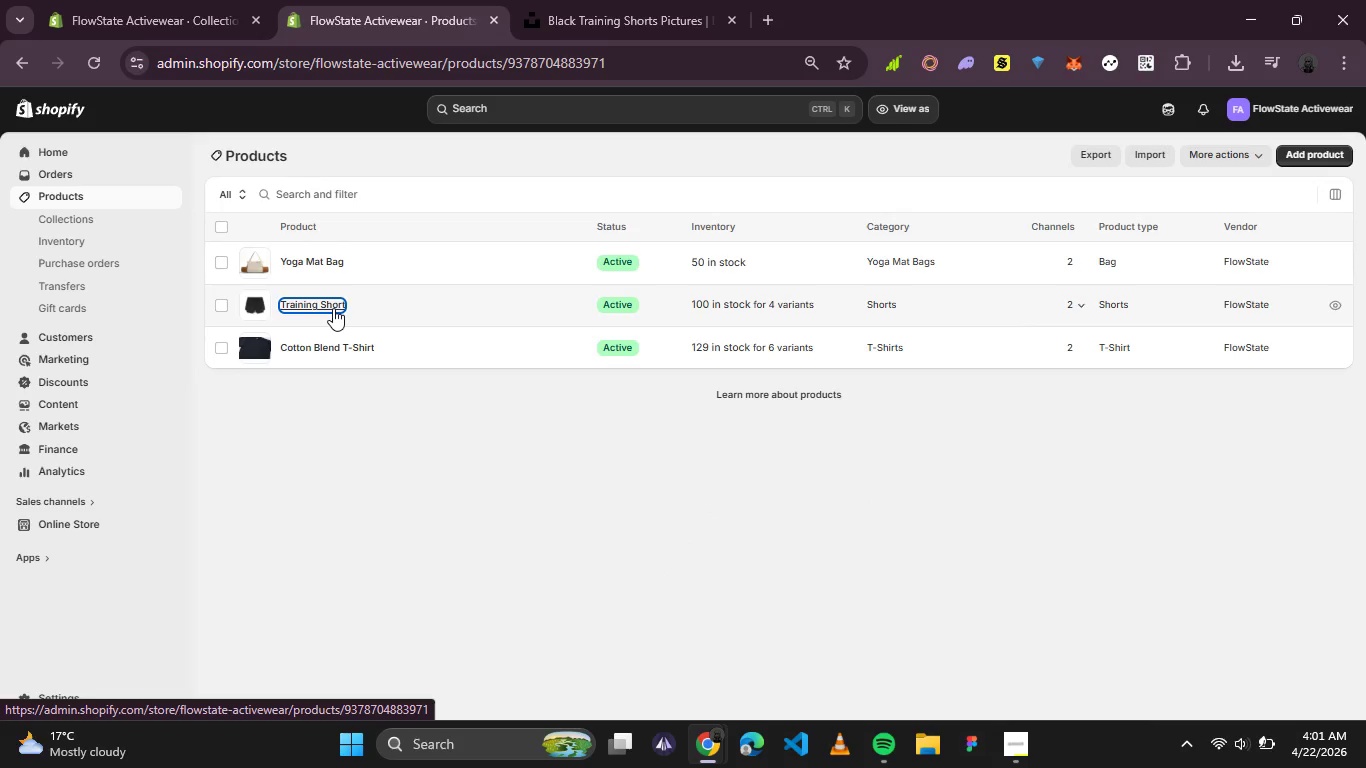 
scroll: coordinate [912, 511], scroll_direction: none, amount: 0.0
 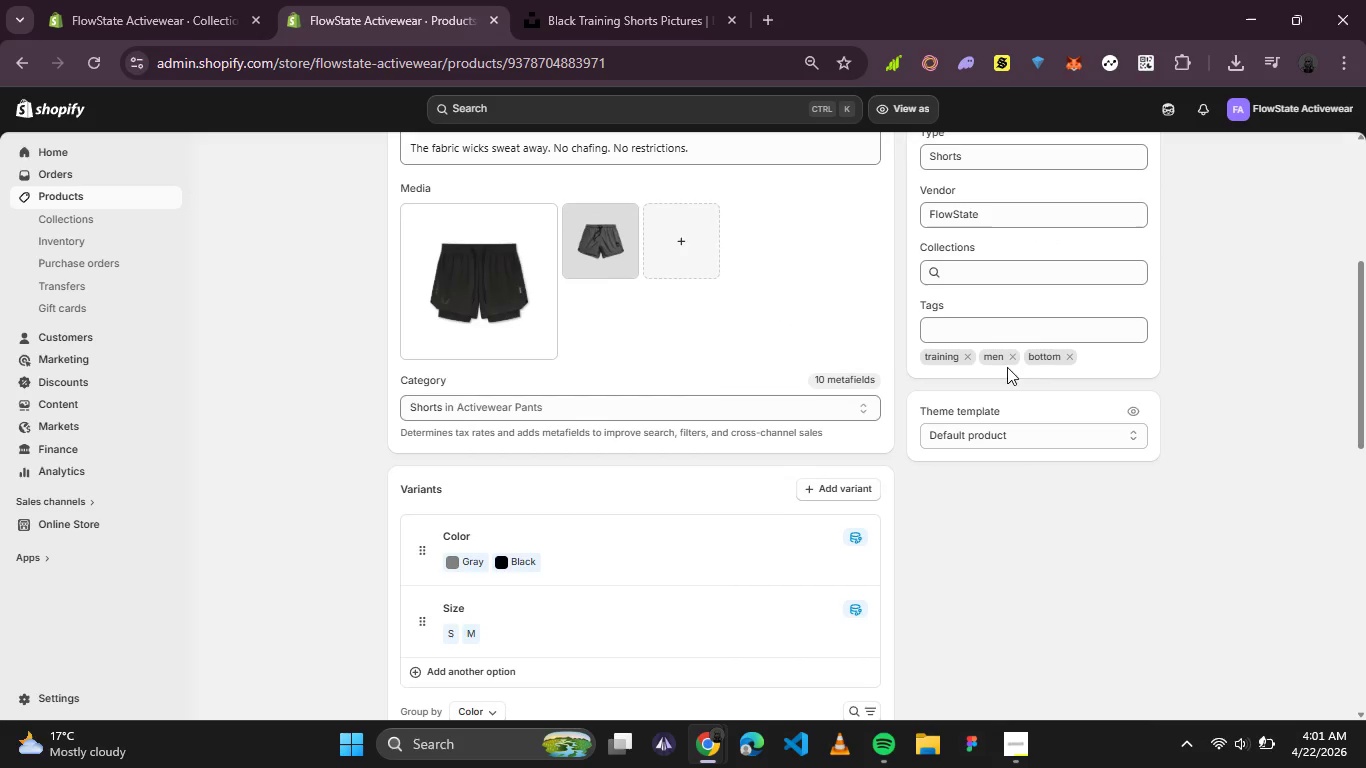 
scroll: coordinate [943, 384], scroll_direction: up, amount: 2.0
 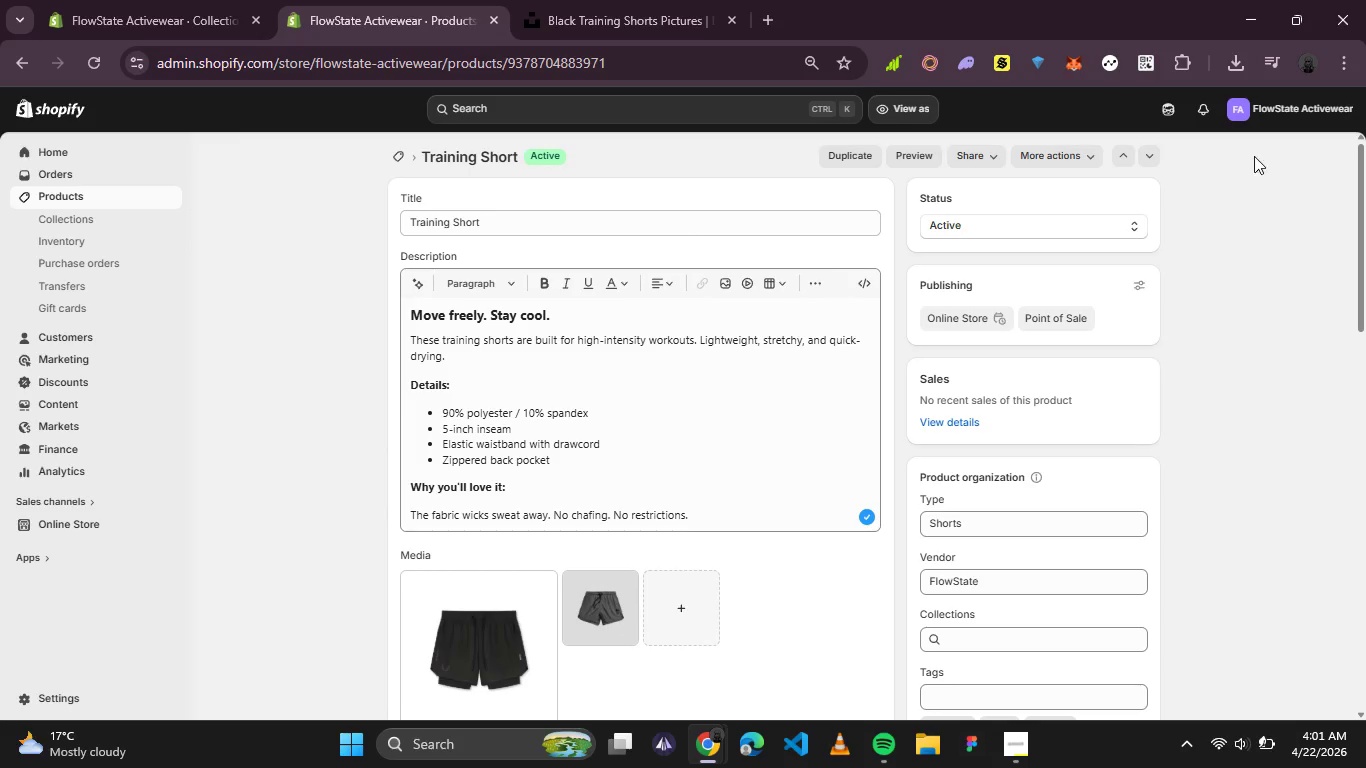 
left_click([1146, 150])
 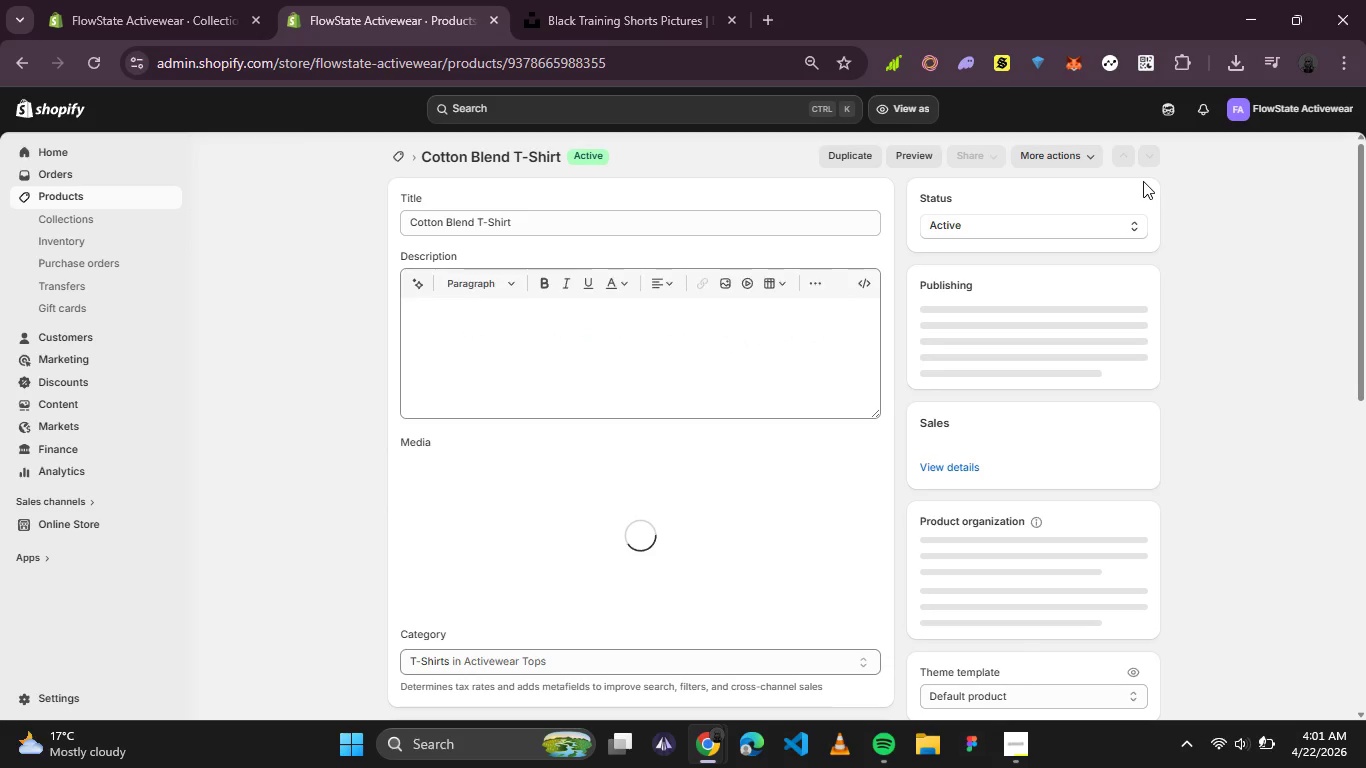 
scroll: coordinate [920, 418], scroll_direction: none, amount: 0.0
 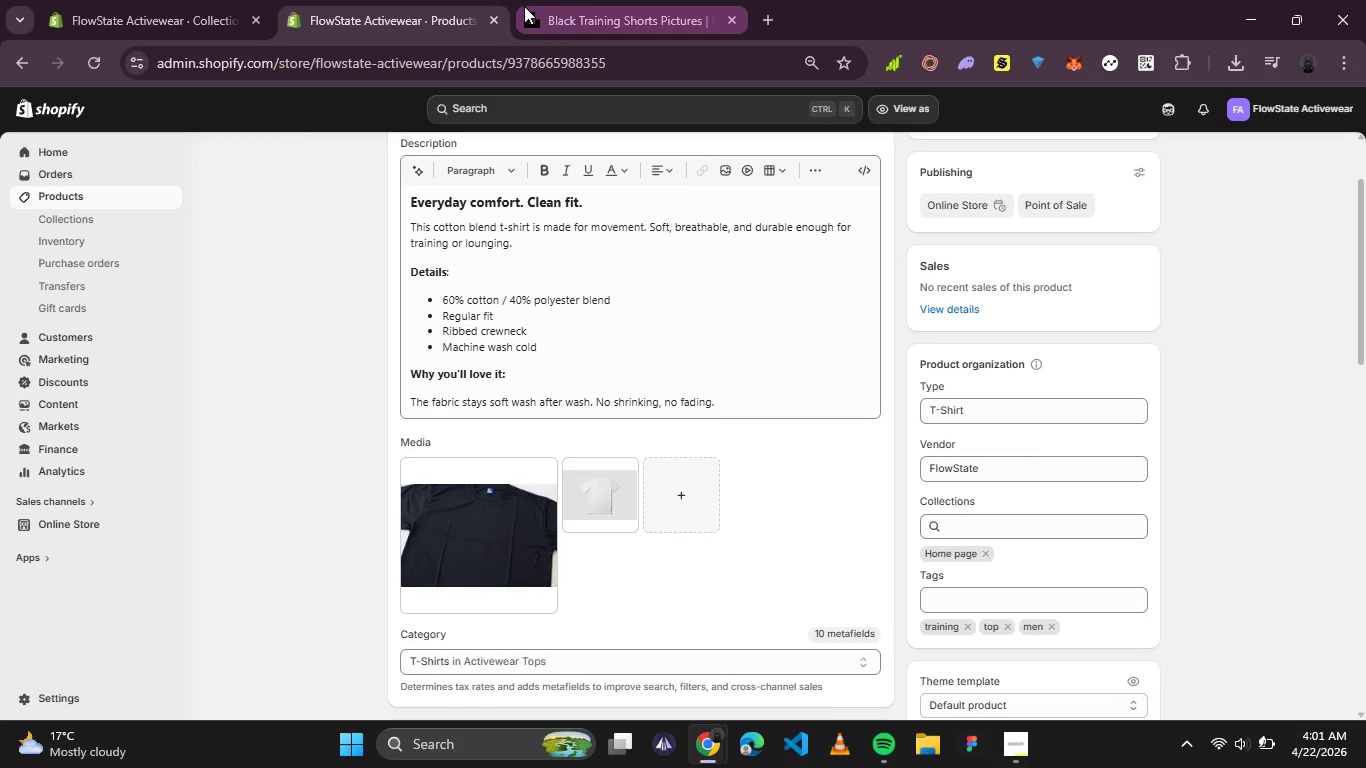 
scroll: coordinate [729, 253], scroll_direction: up, amount: 3.0
 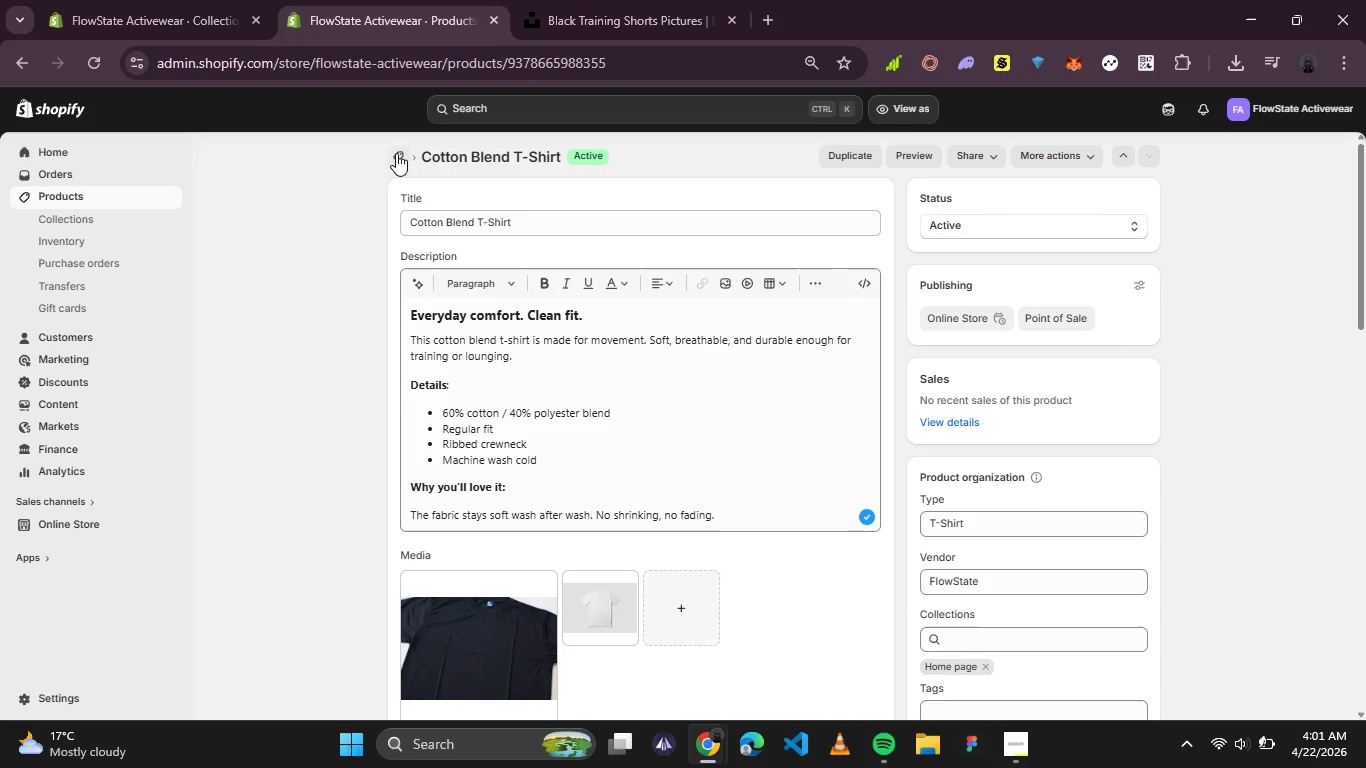 
left_click([395, 153])
 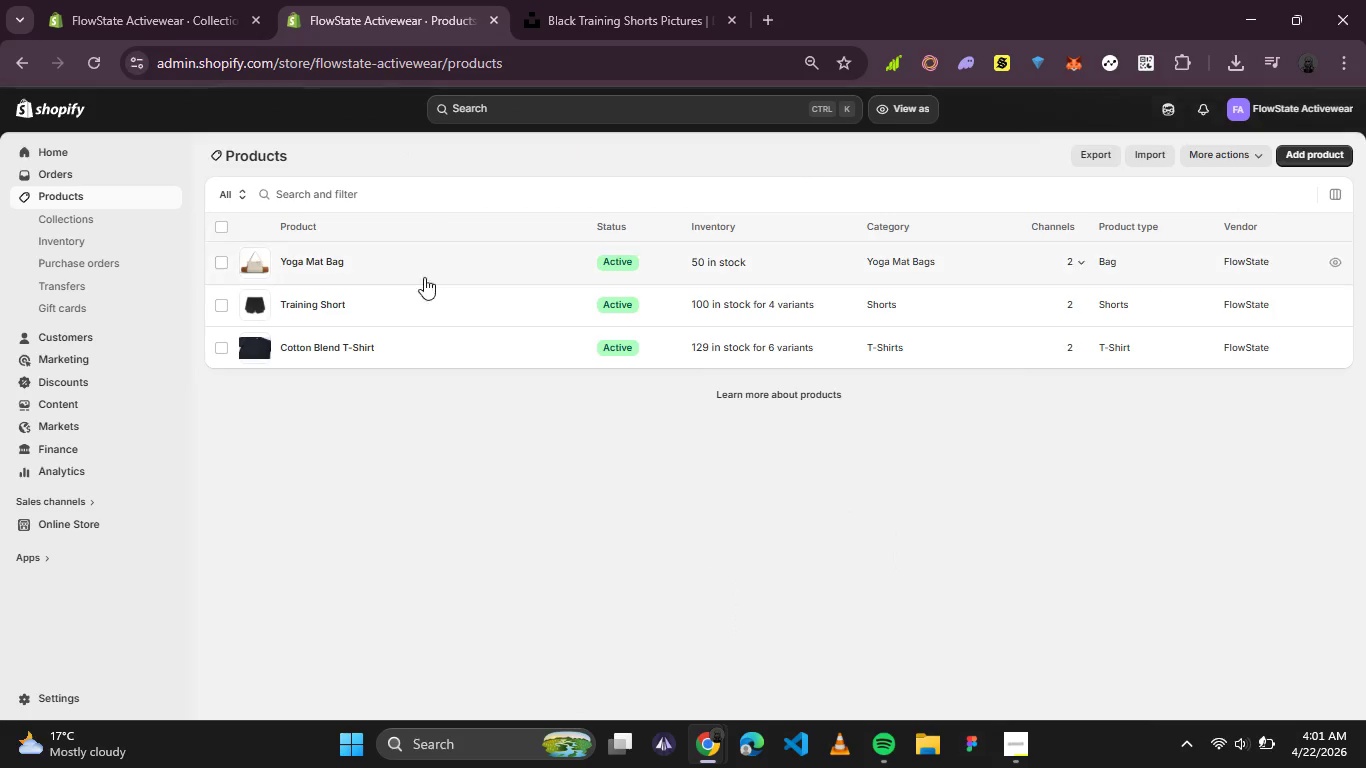 
left_click([338, 263])
 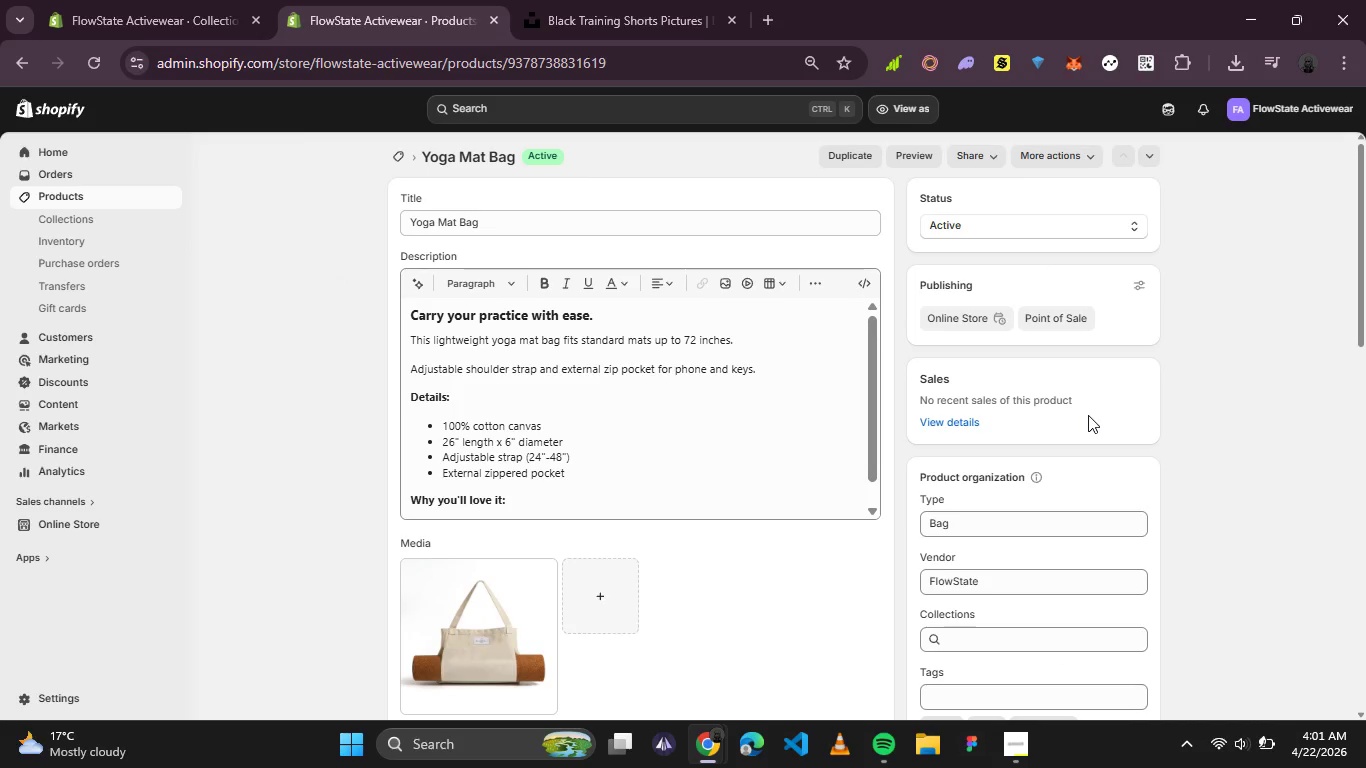 
wait(5.34)
 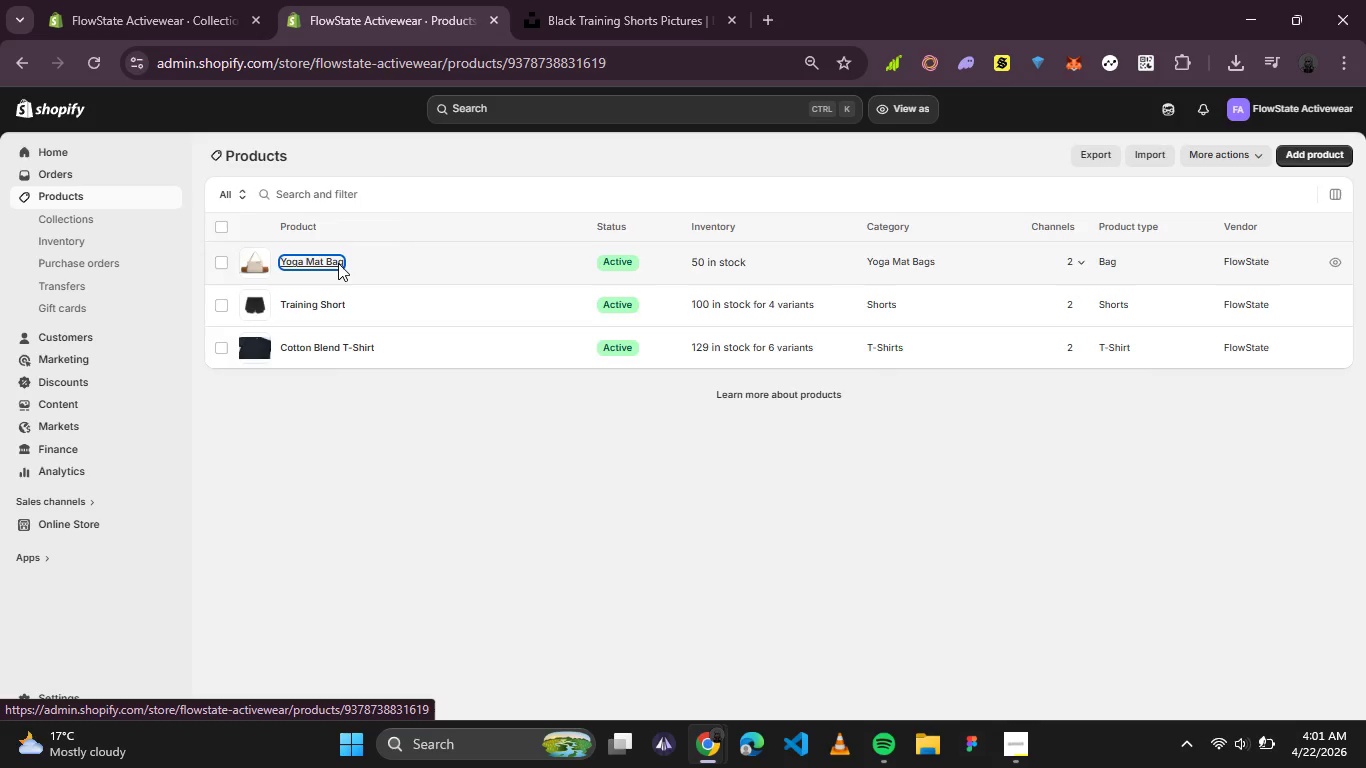 
scroll: coordinate [1088, 415], scroll_direction: none, amount: 0.0
 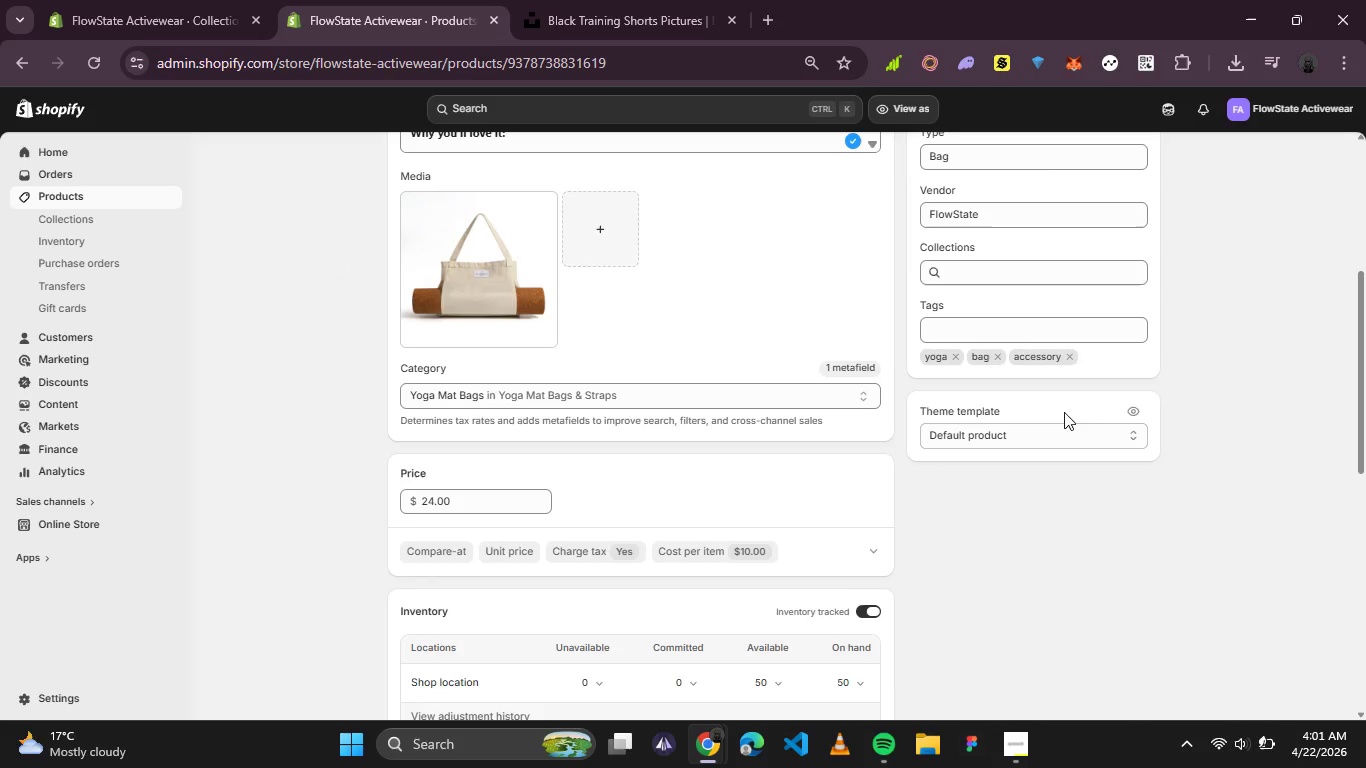 
scroll: coordinate [475, 232], scroll_direction: up, amount: 3.0
 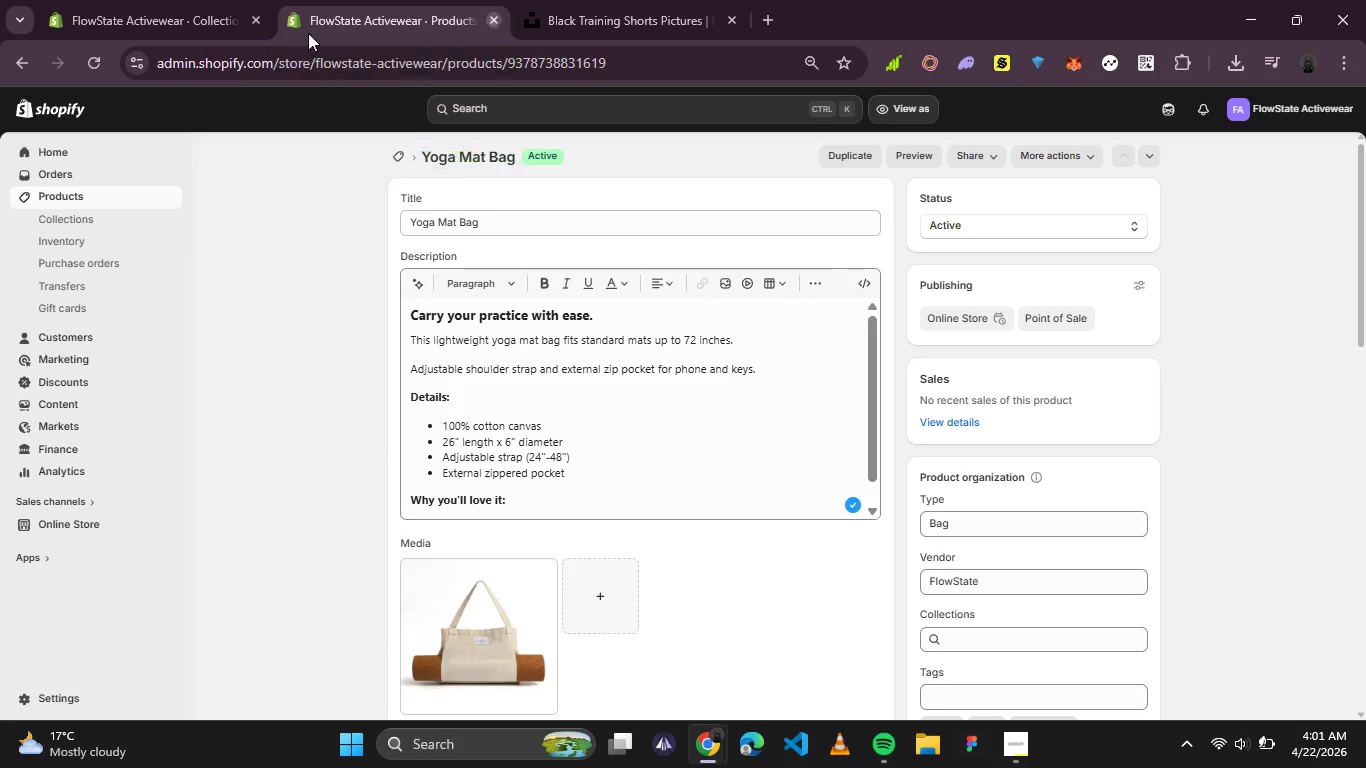 
left_click([207, 18])
 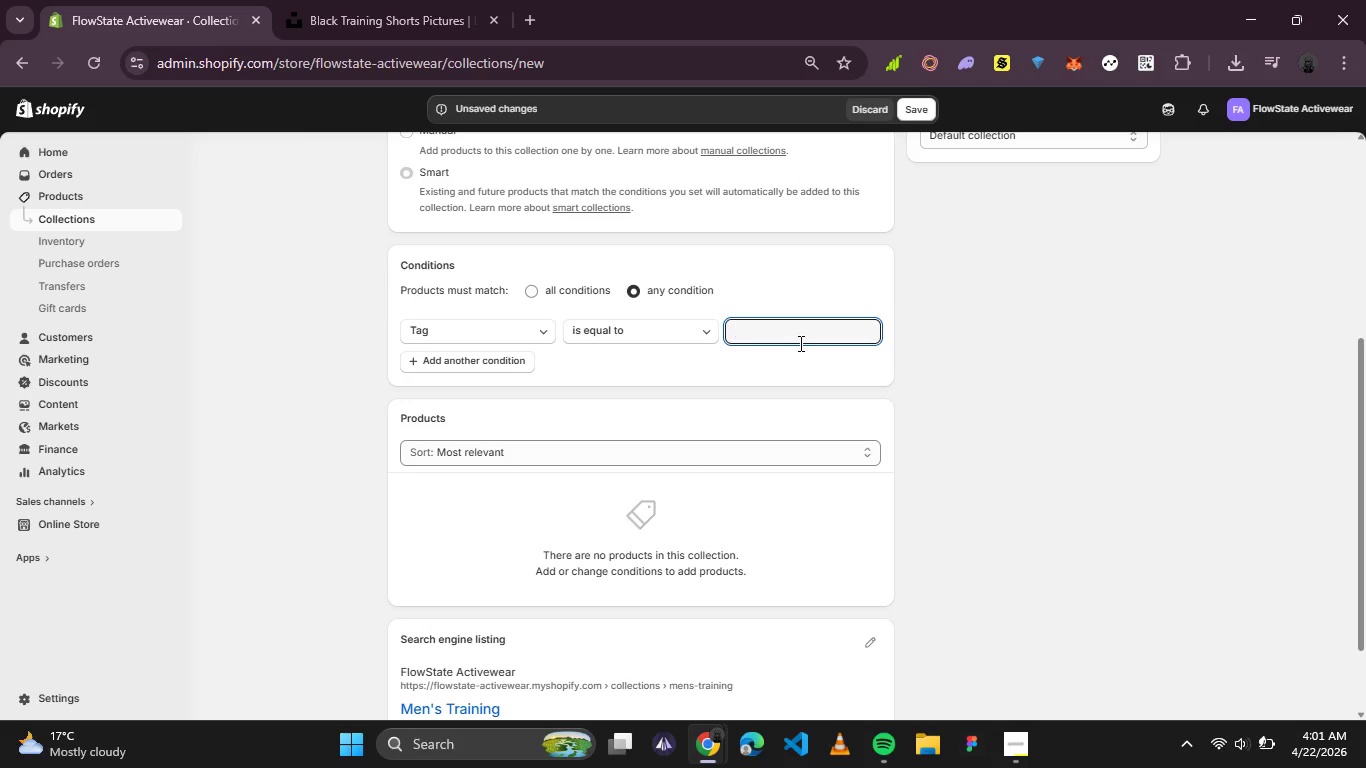 
type(training)
 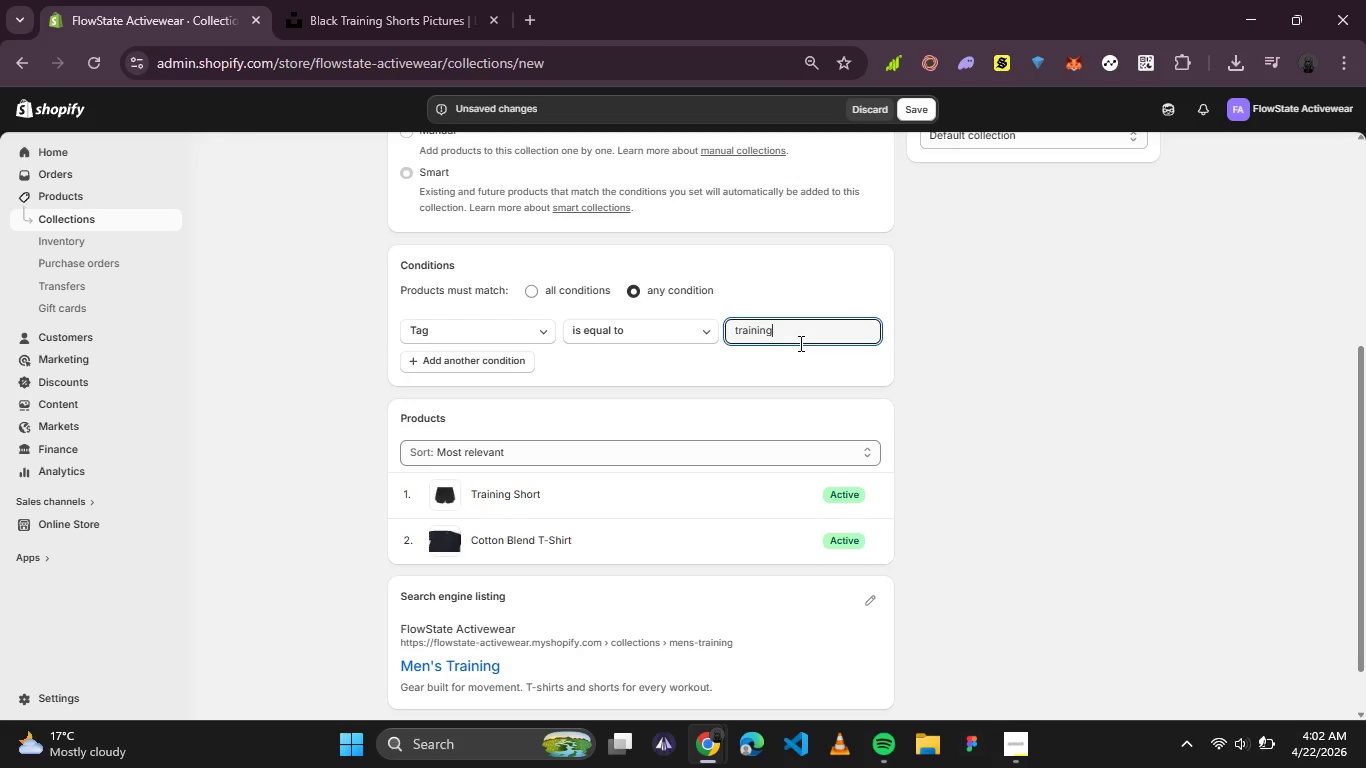 
scroll: coordinate [933, 377], scroll_direction: none, amount: 0.0
 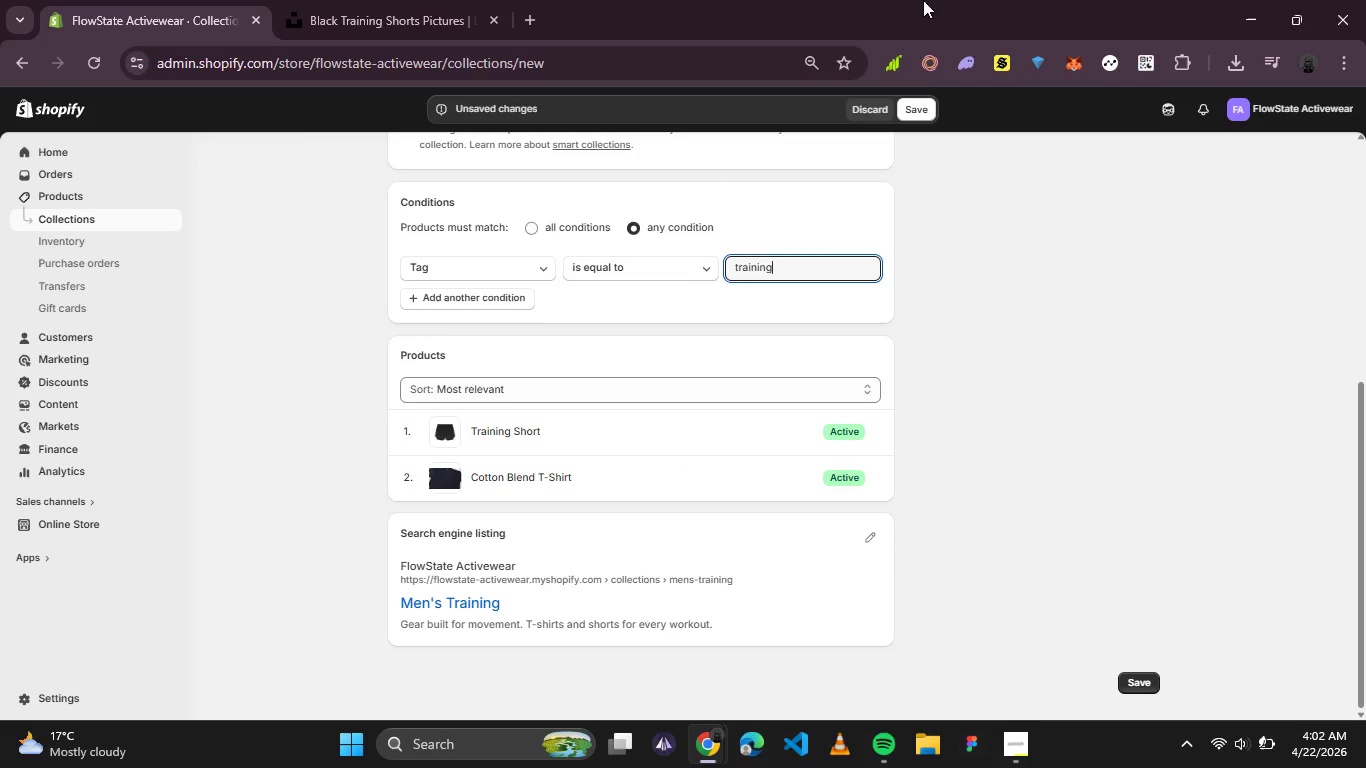 
left_click([913, 115])
 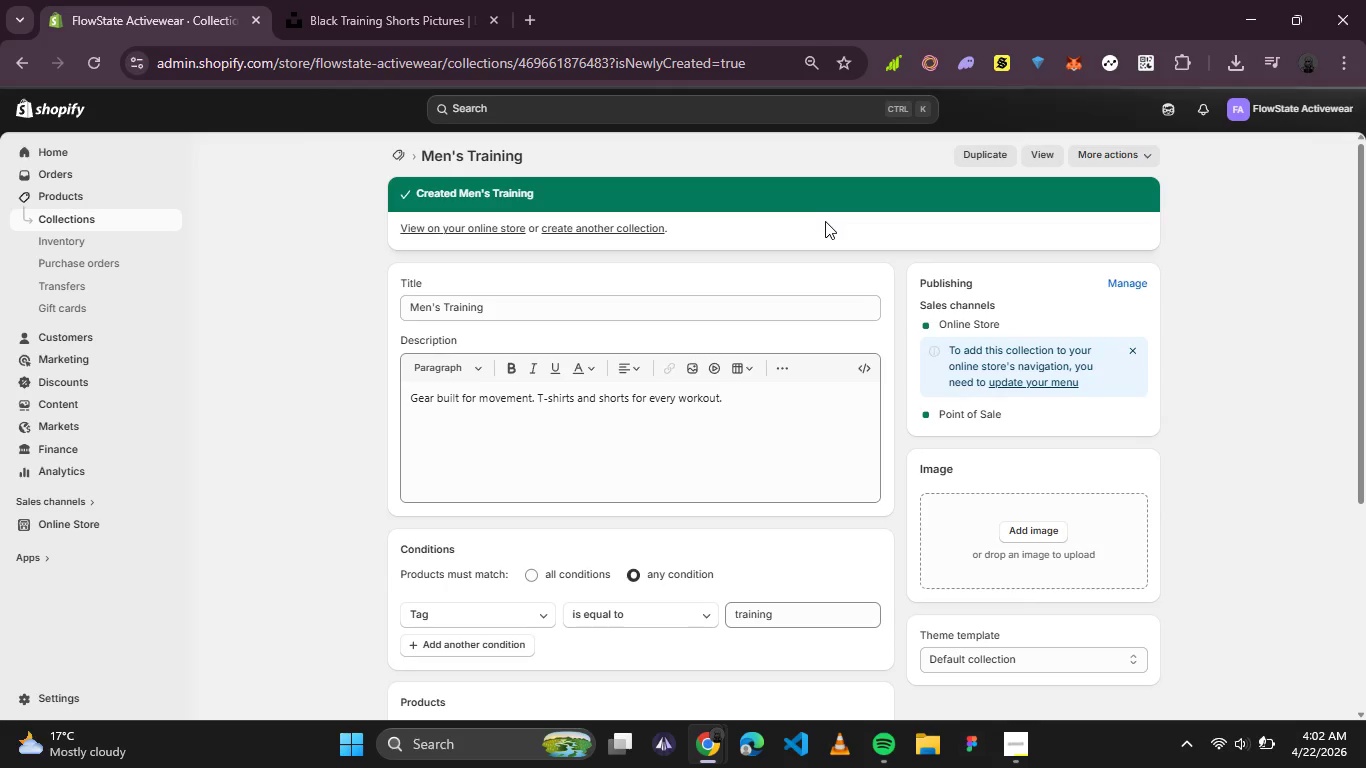 
wait(11.61)
 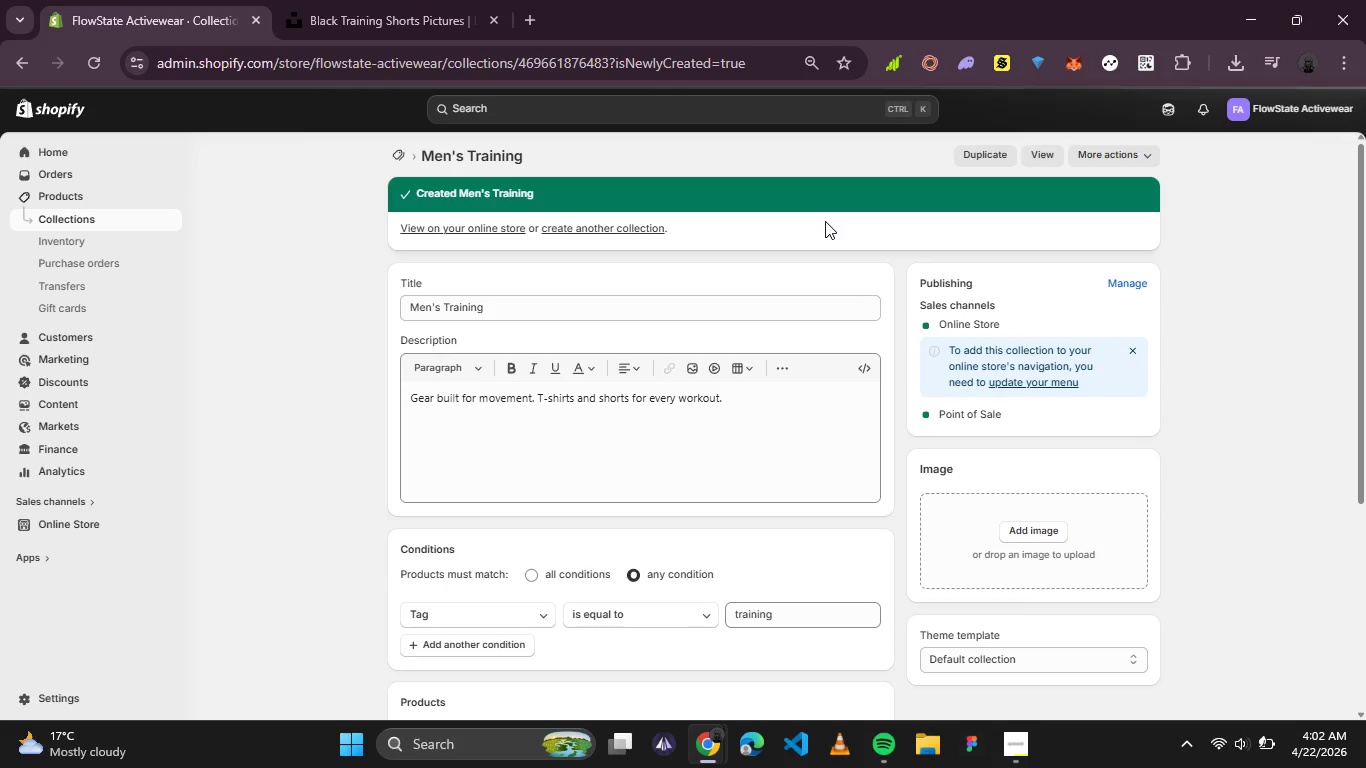 
scroll: coordinate [83, 301], scroll_direction: up, amount: 1.0
 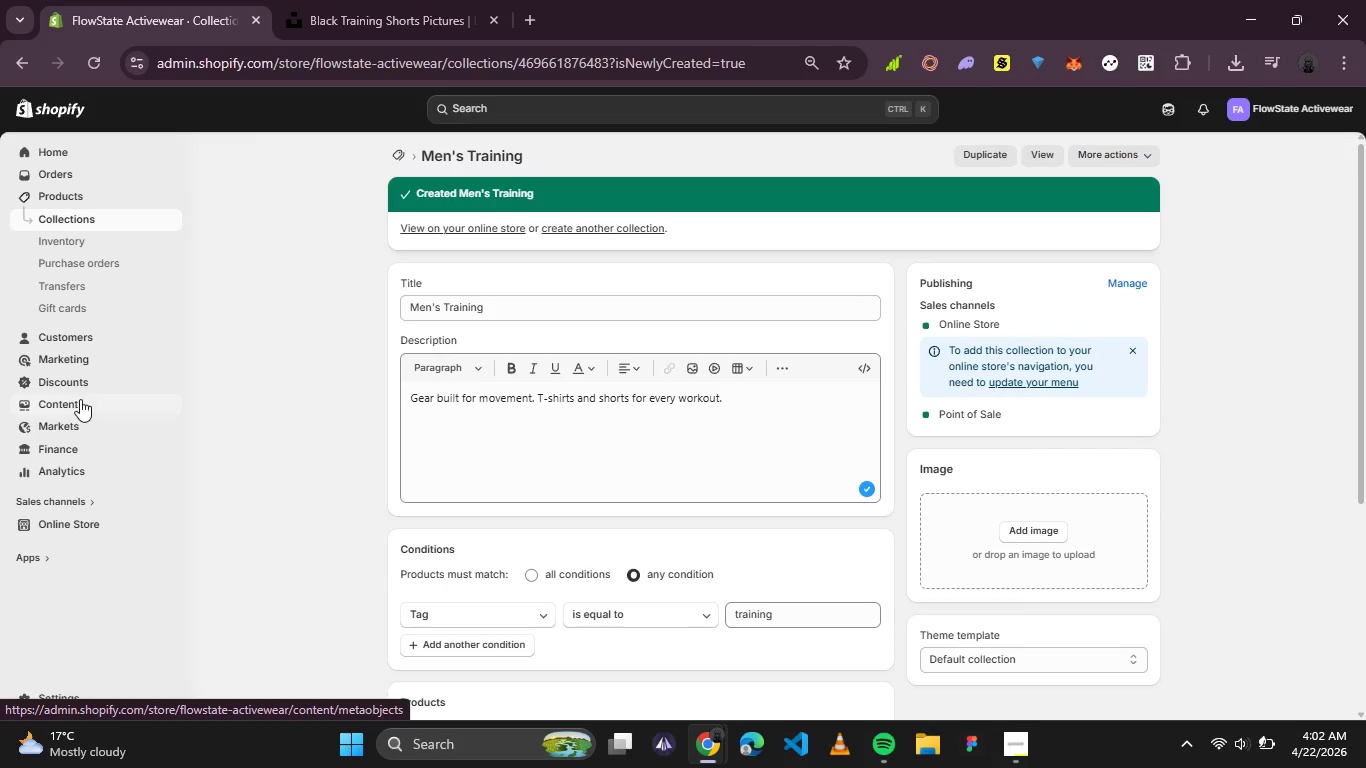 
left_click([77, 403])
 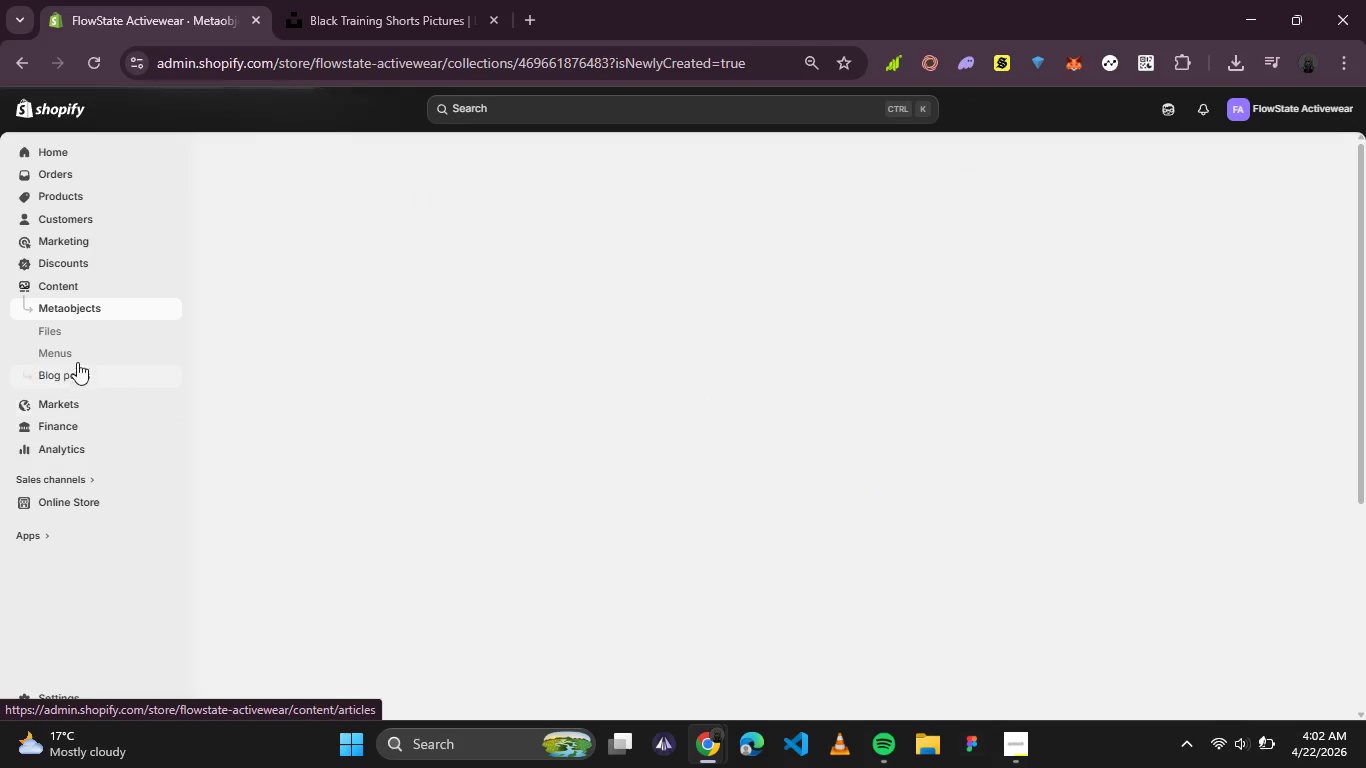 
left_click([77, 350])
 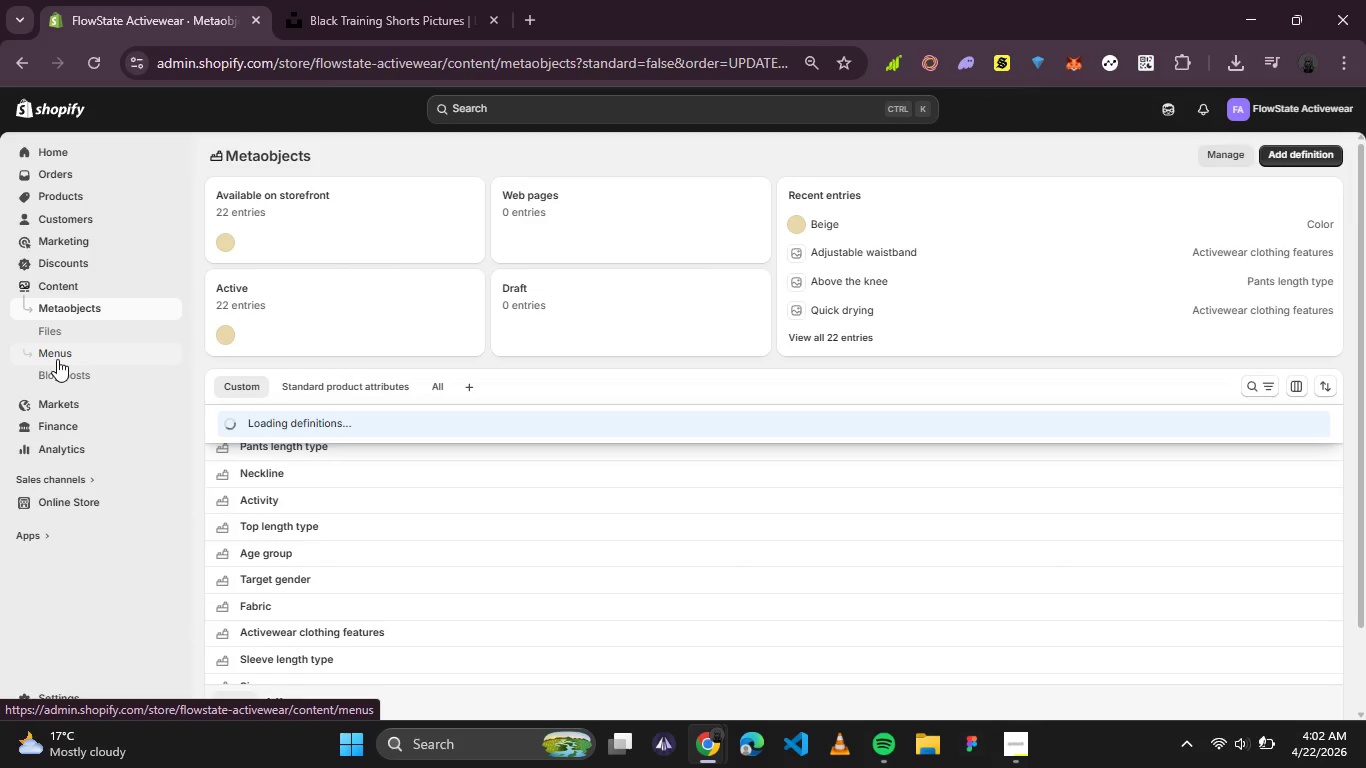 
left_click([57, 359])
 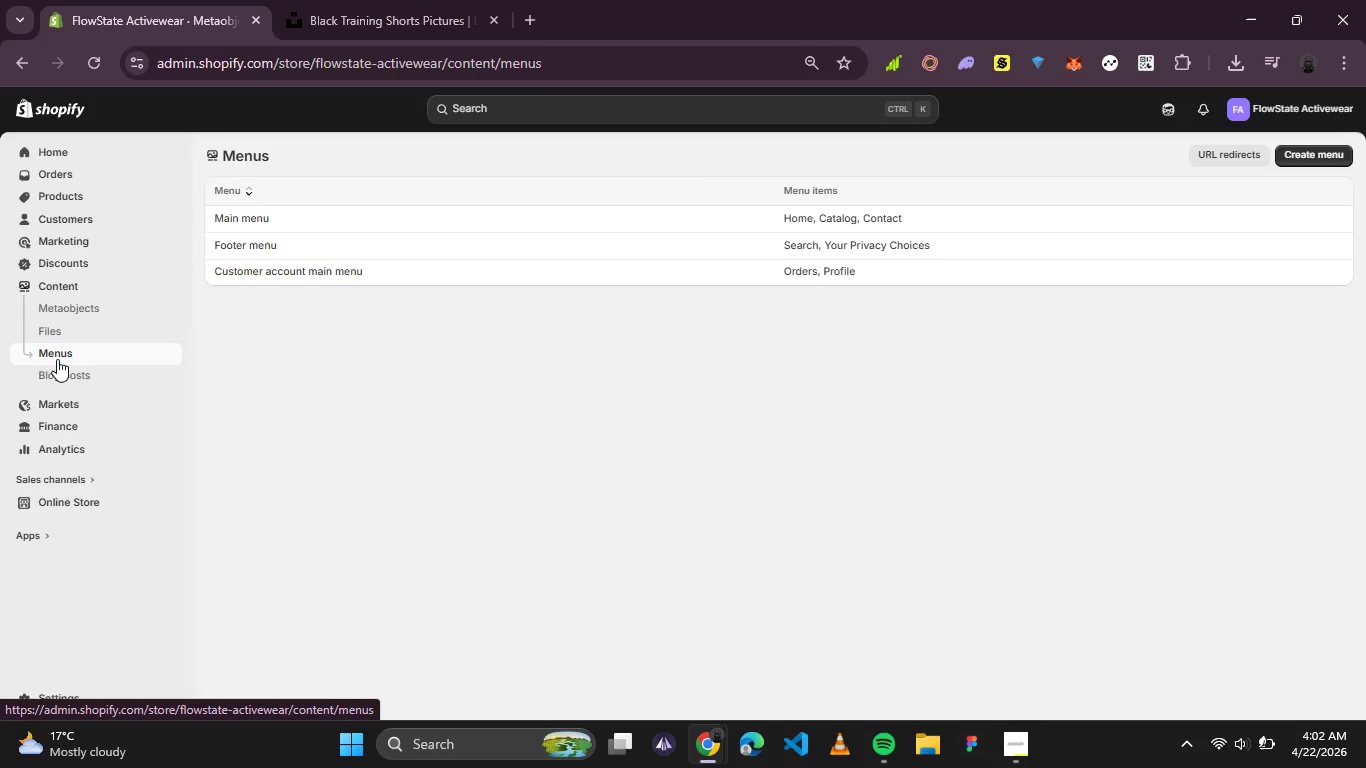 
wait(21.16)
 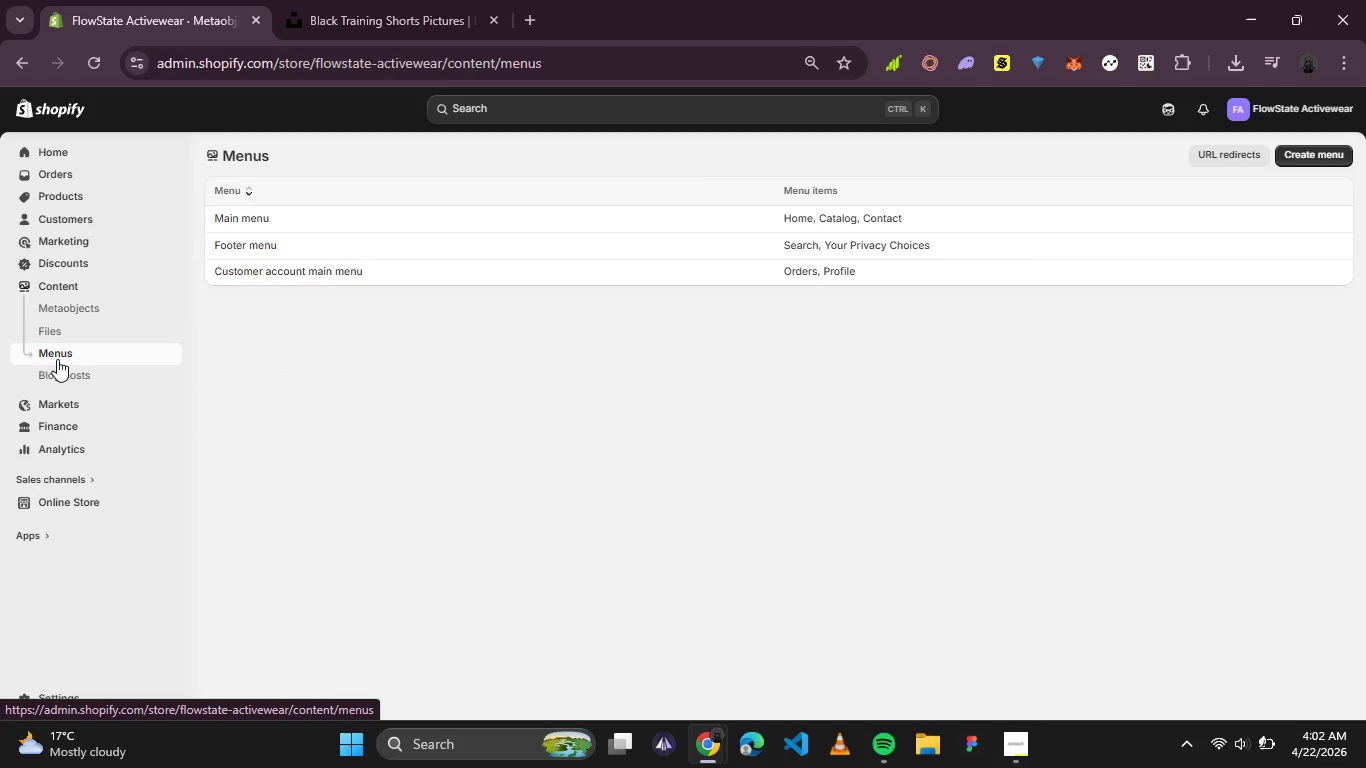 
left_click([224, 215])
 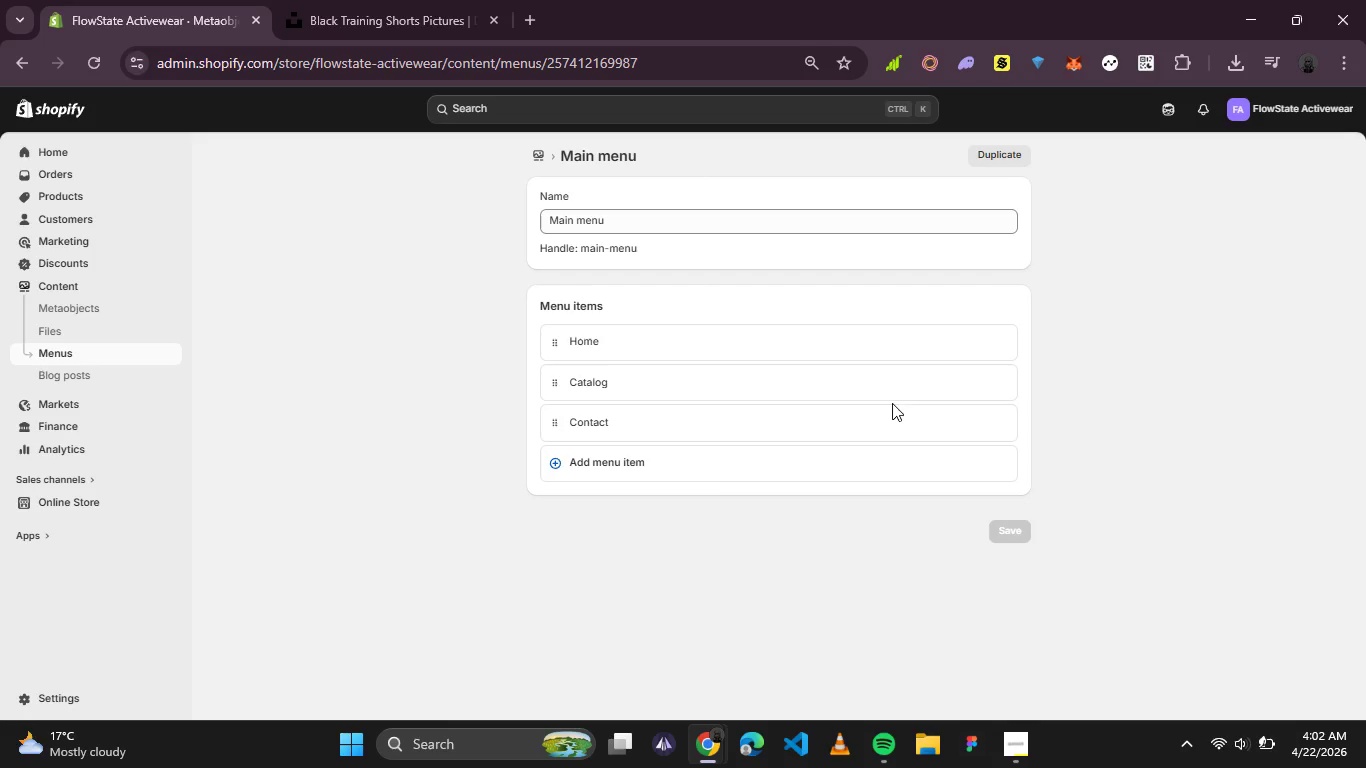 
wait(14.25)
 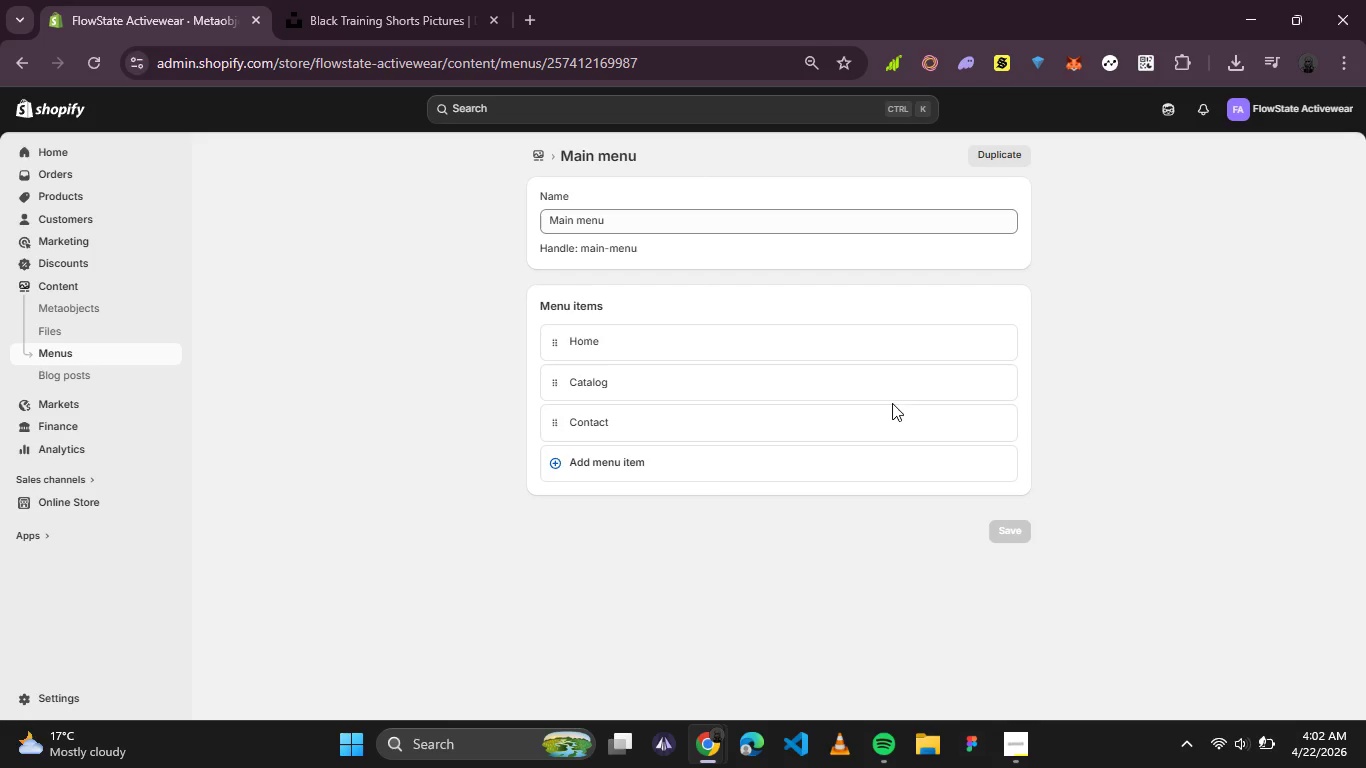 
type(Men's Training)
 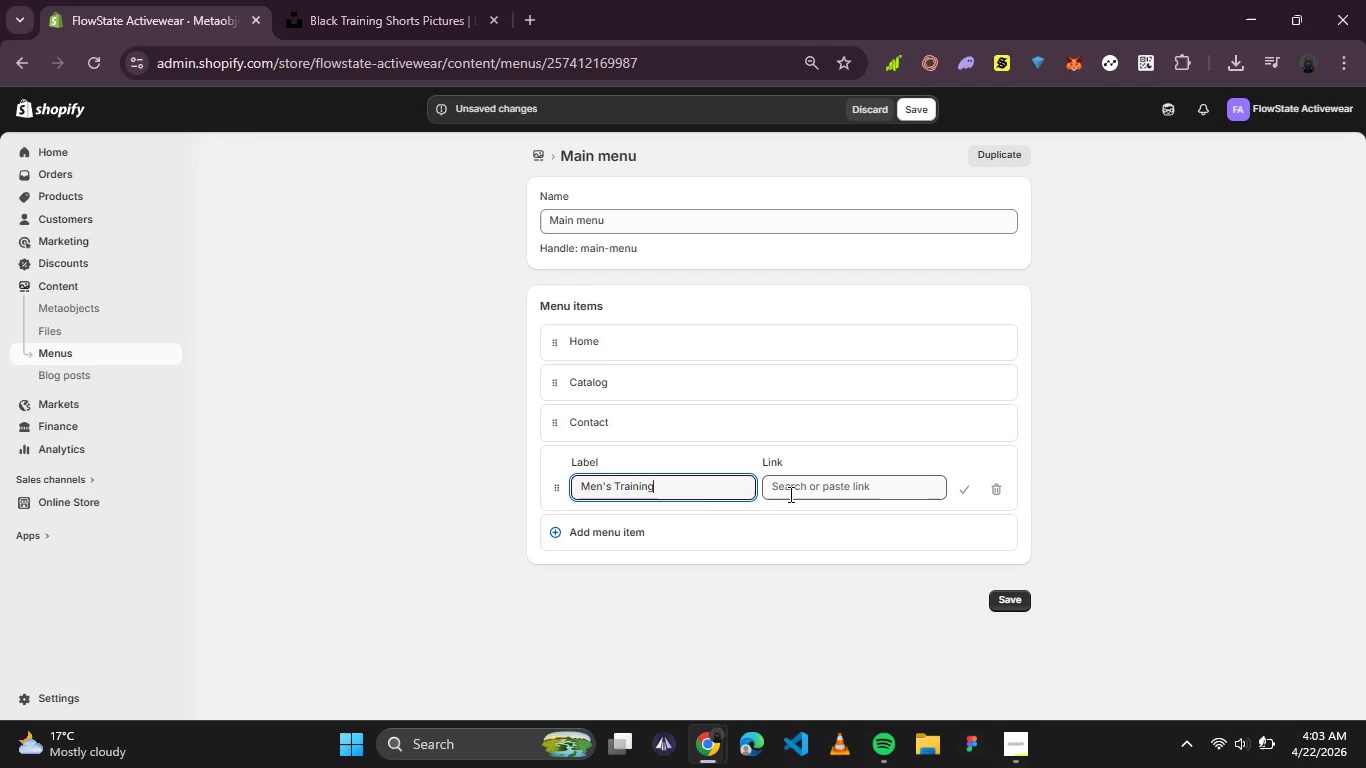 
left_click([796, 493])
 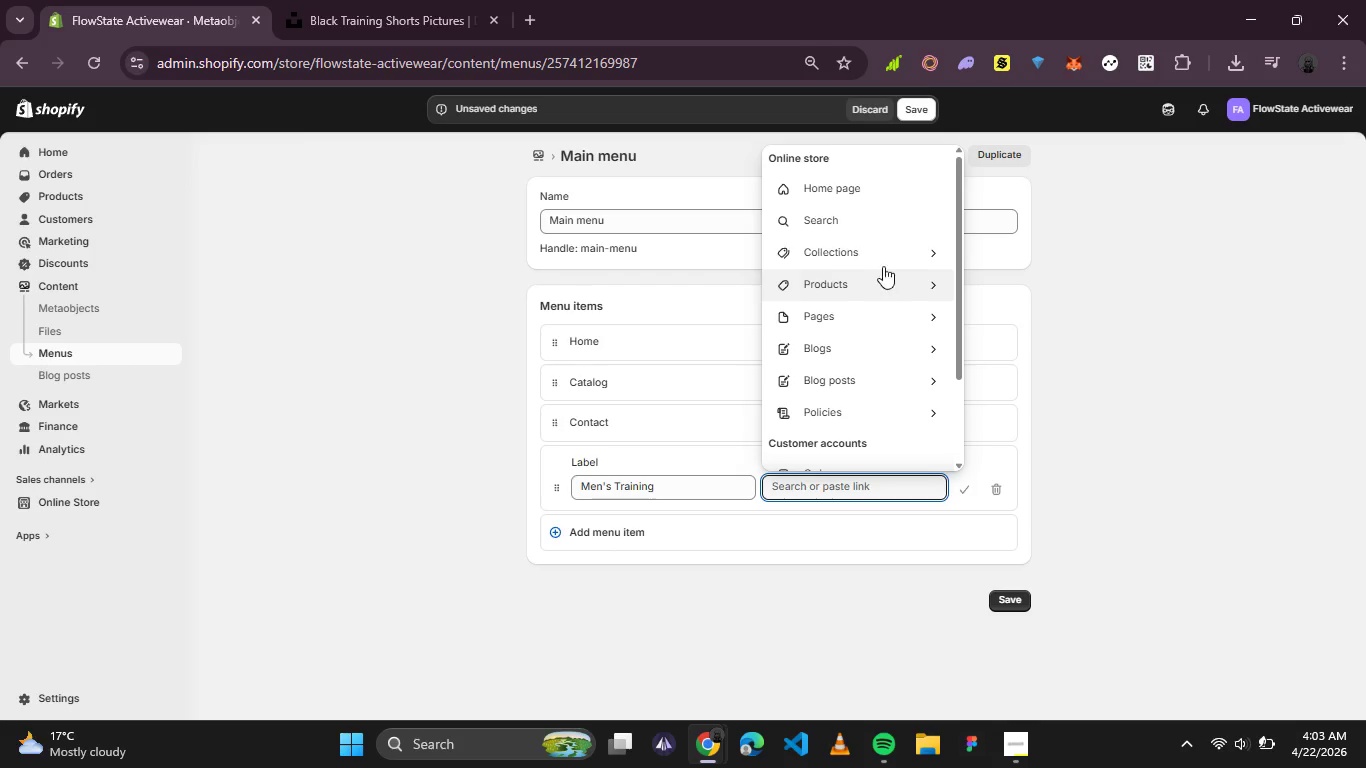 
left_click([887, 257])
 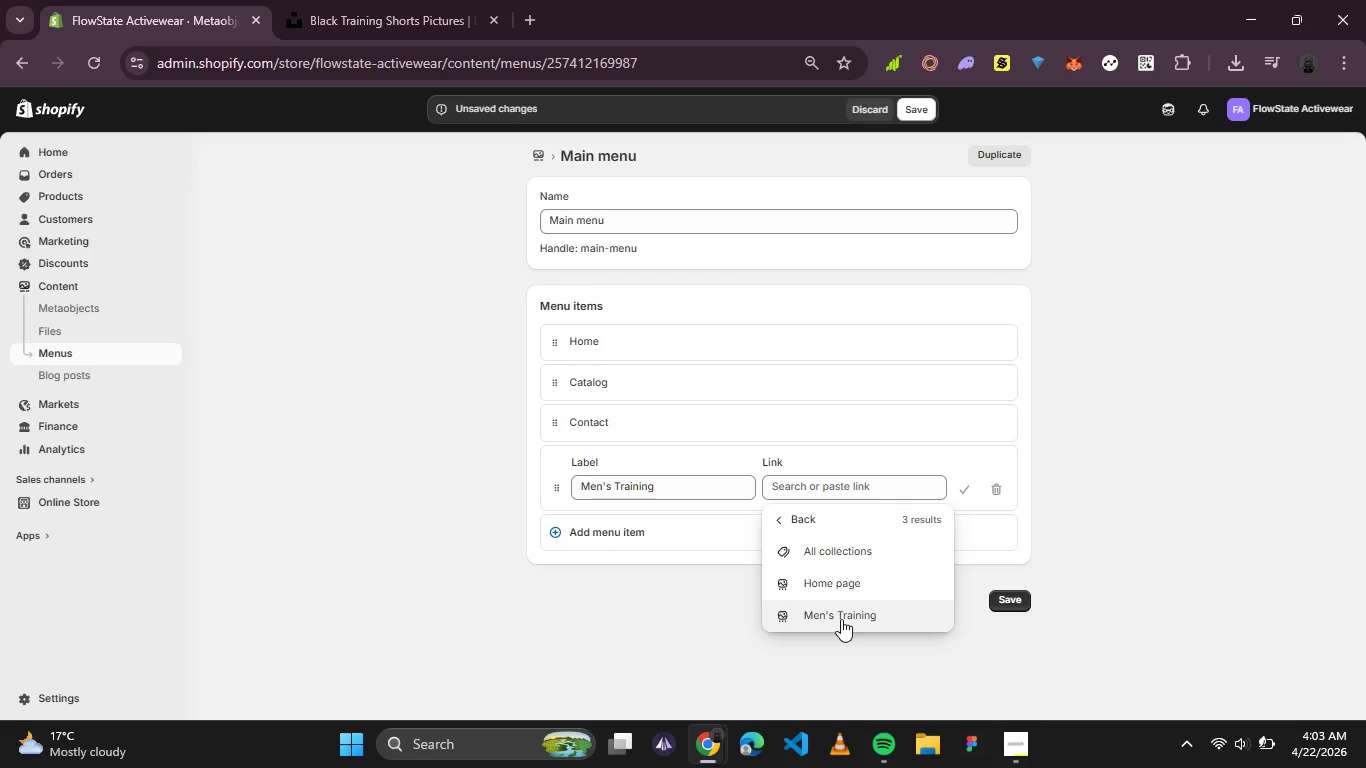 
left_click([841, 619])
 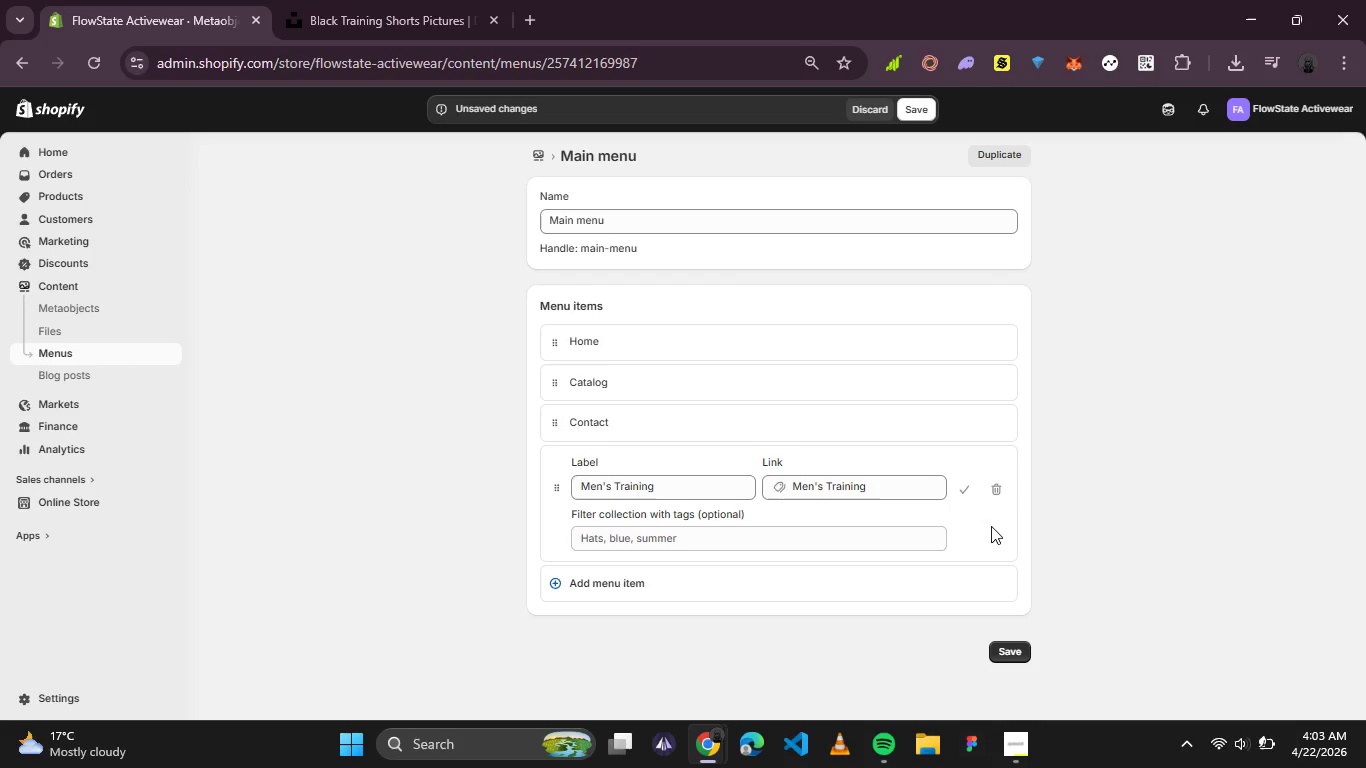 
left_click([967, 484])
 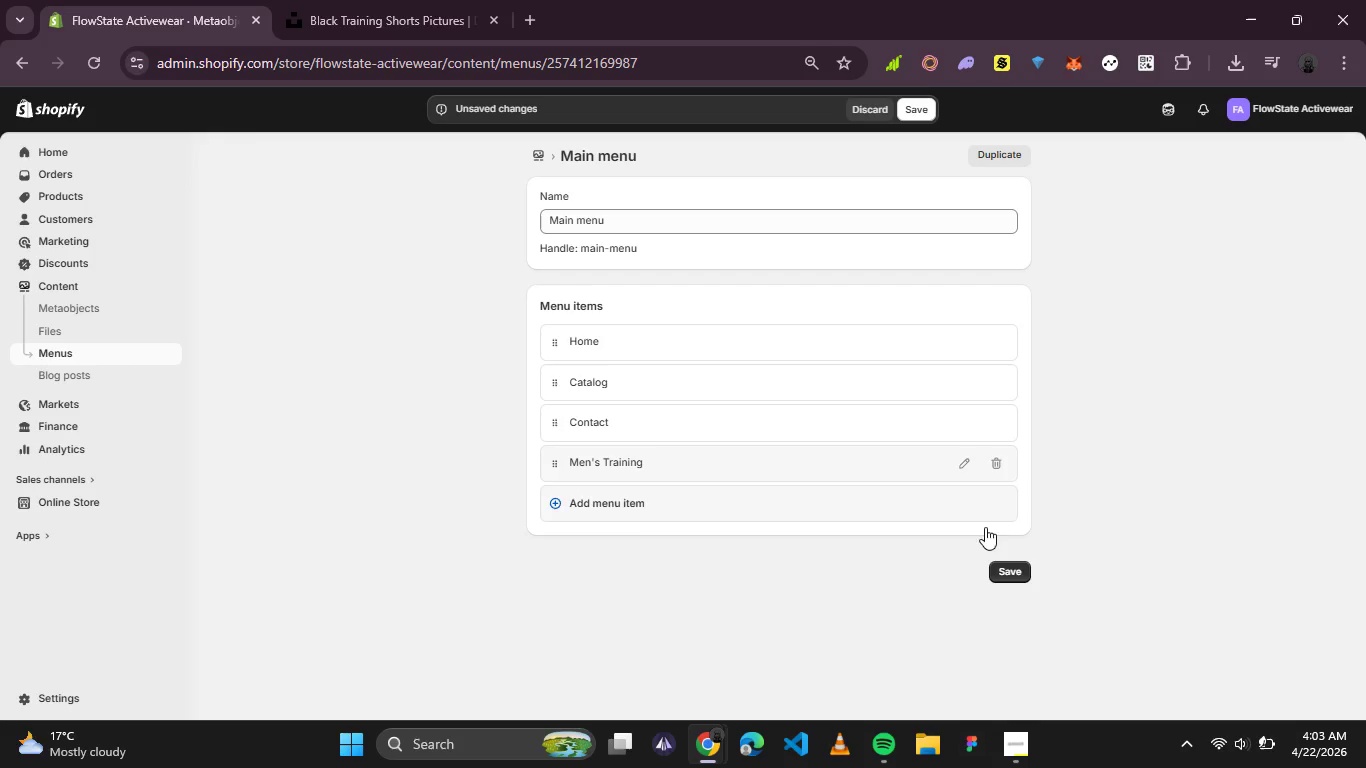 
left_click([1003, 578])
 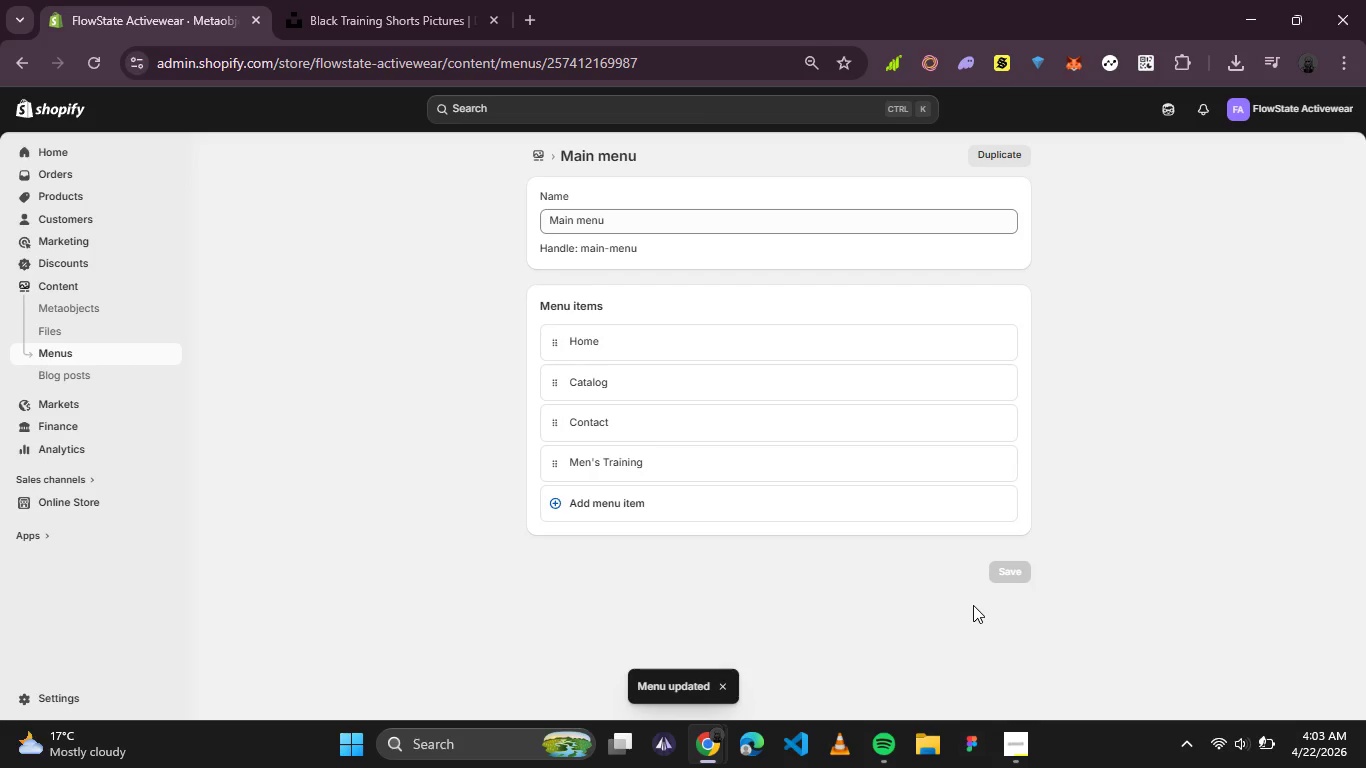 
wait(5.83)
 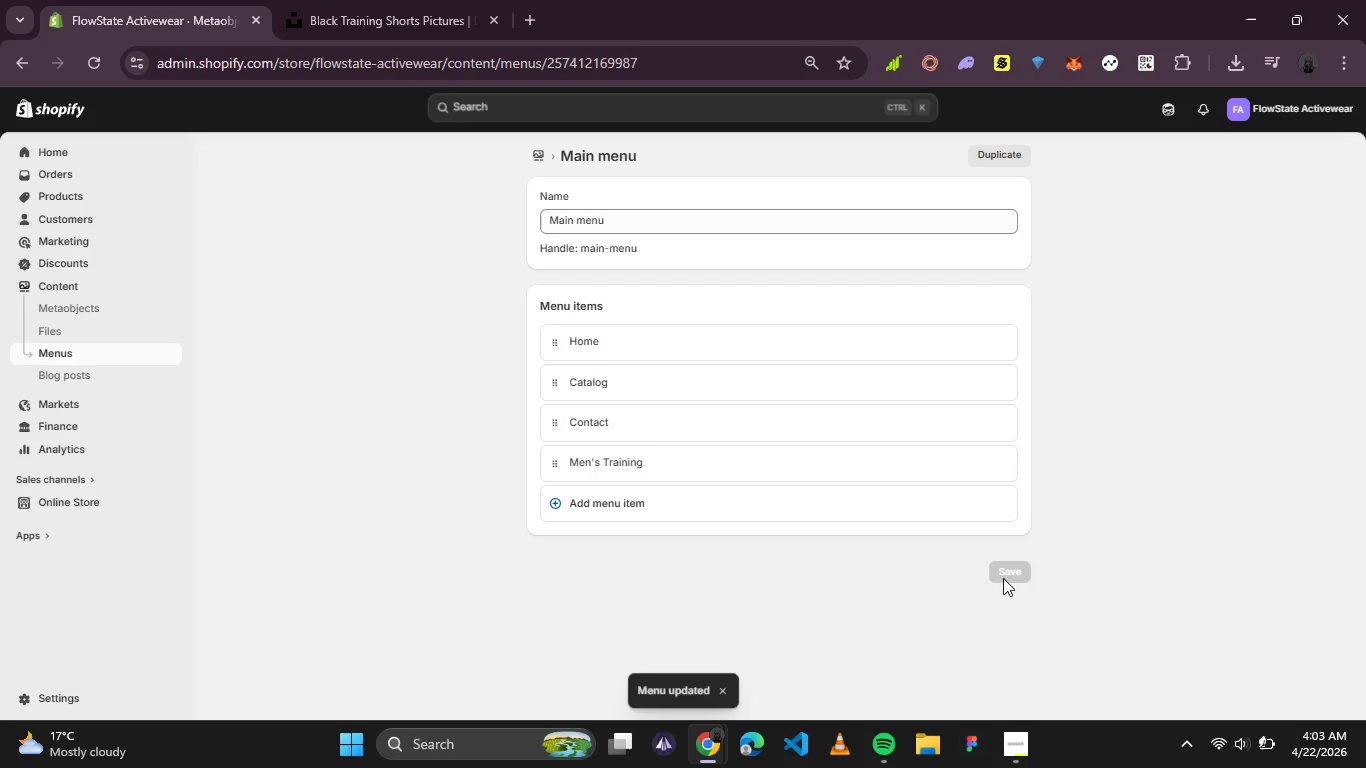 
left_click([43, 542])
 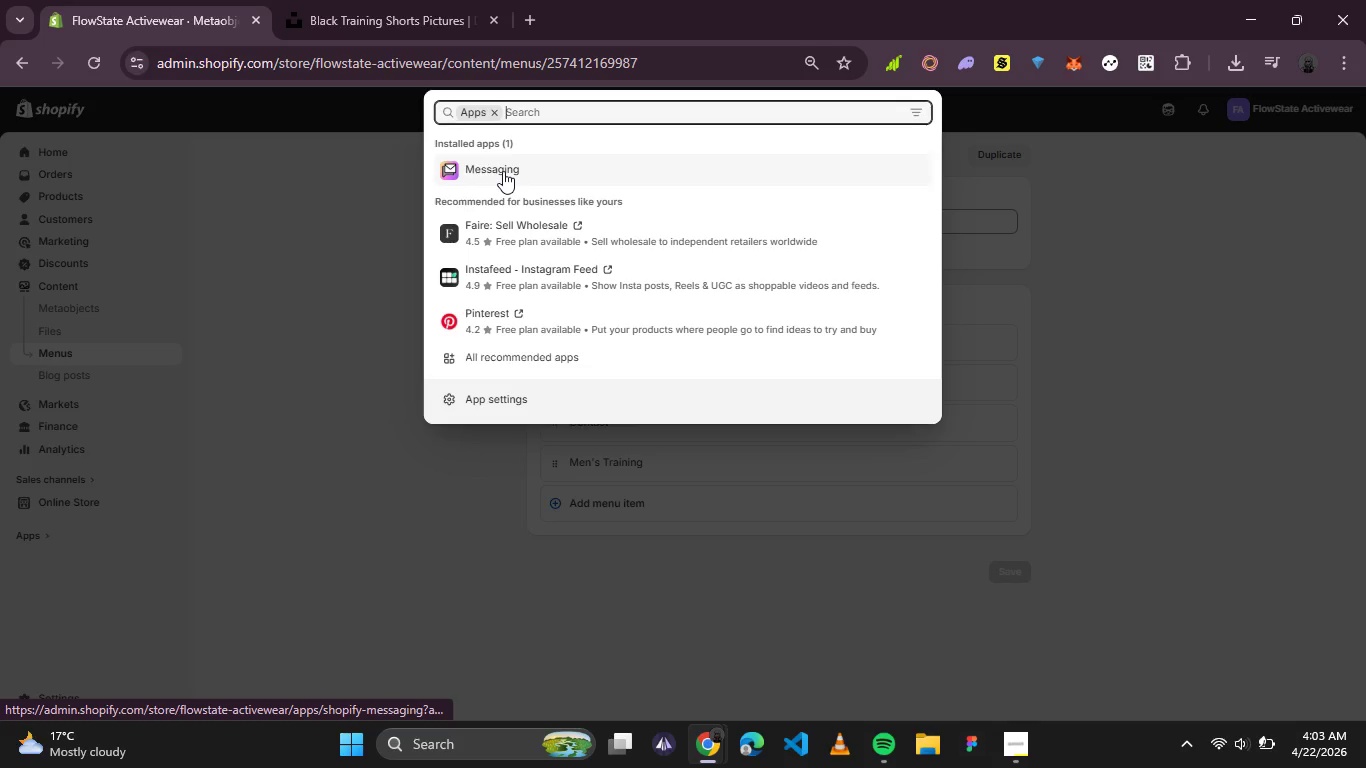 
type(search and dis)
 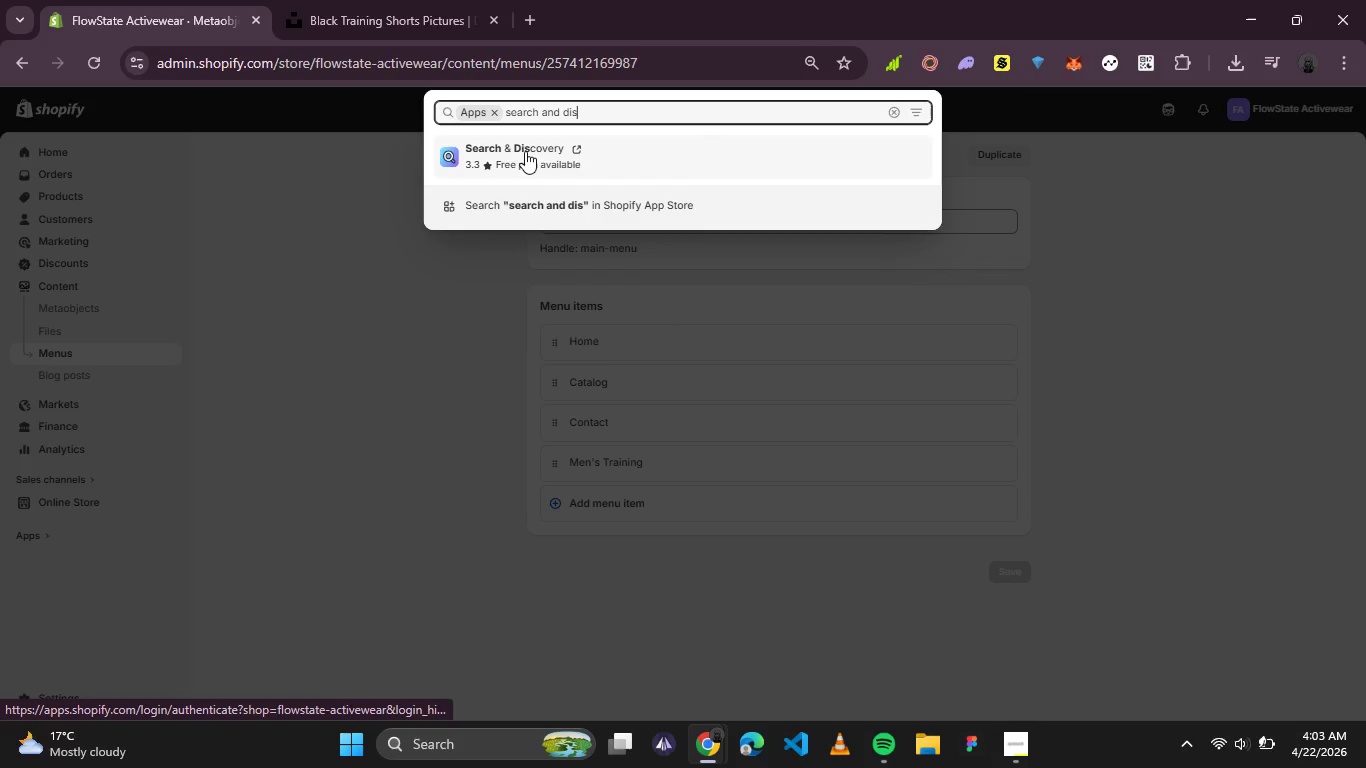 
left_click([525, 151])
 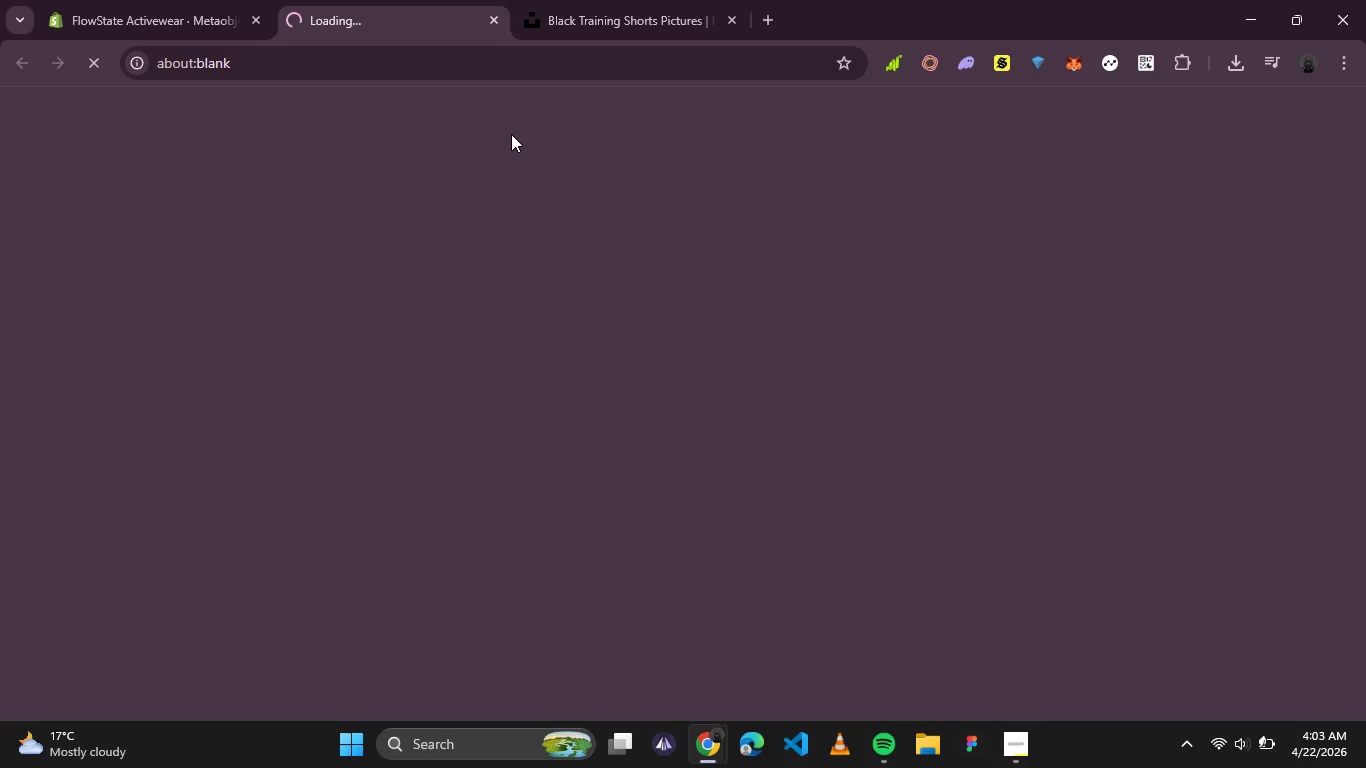 
wait(8.48)
 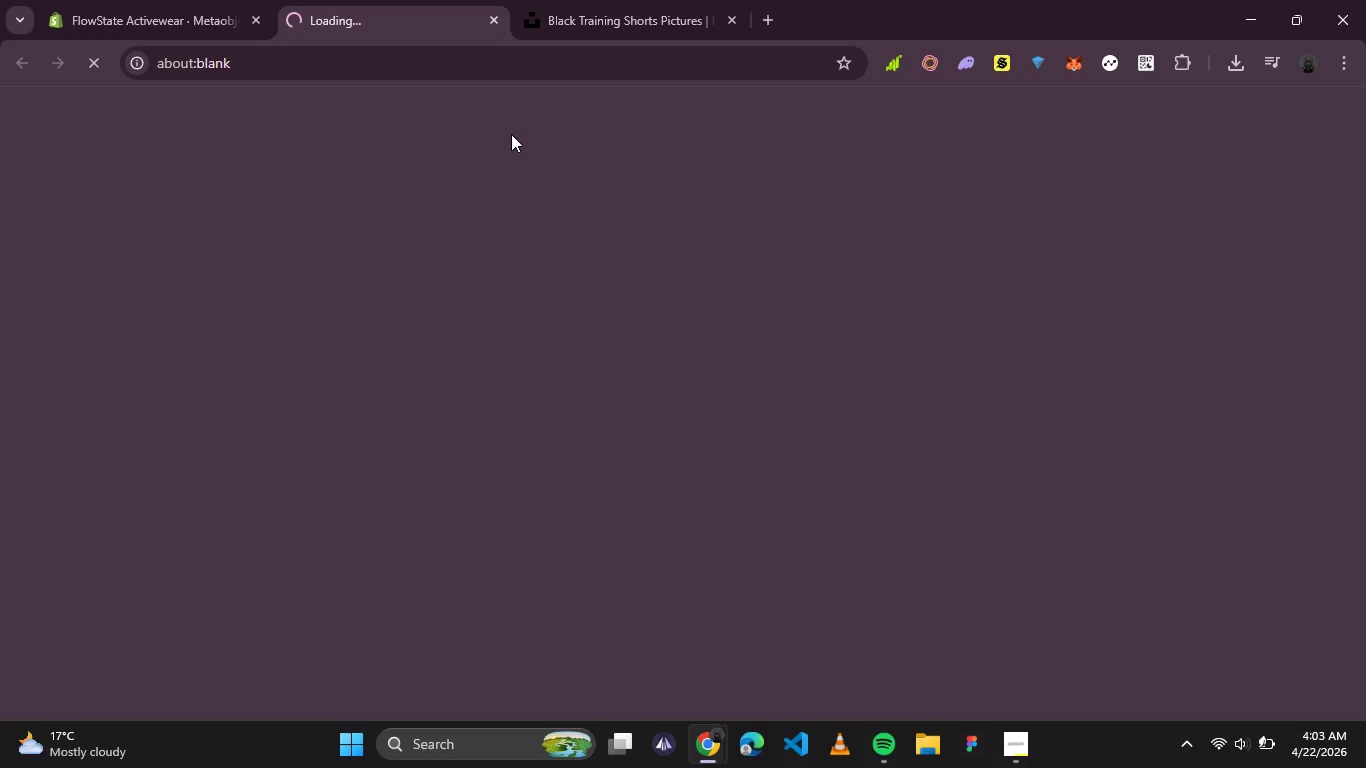 
left_click([222, 606])
 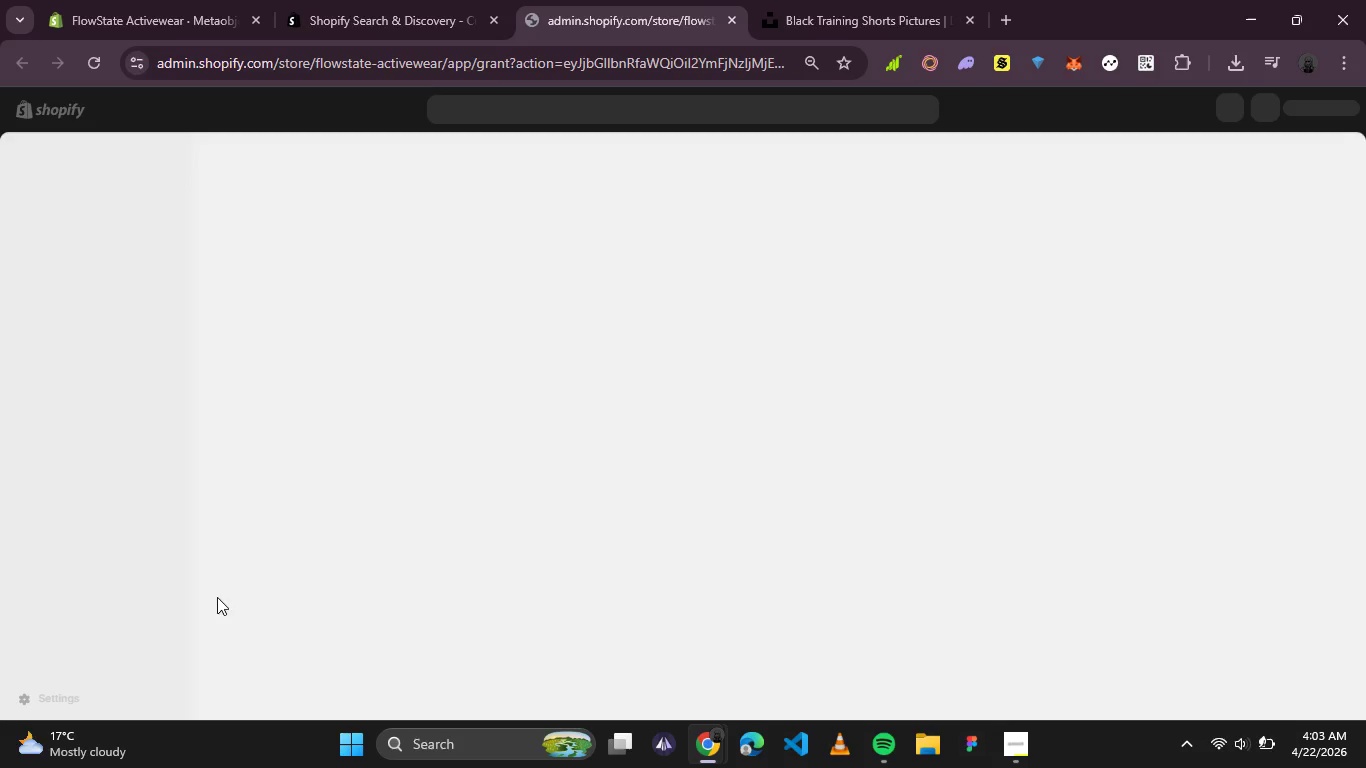 
wait(13.33)
 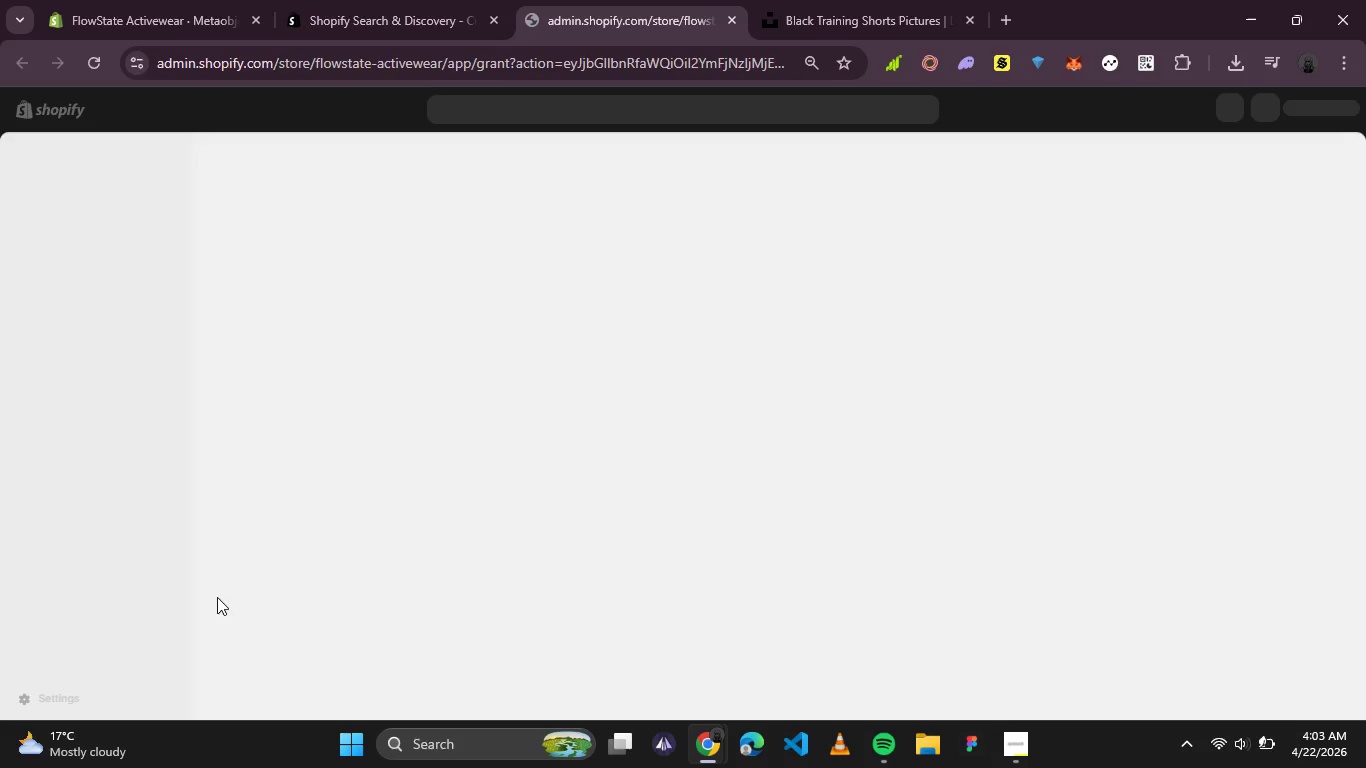 
left_click([889, 548])
 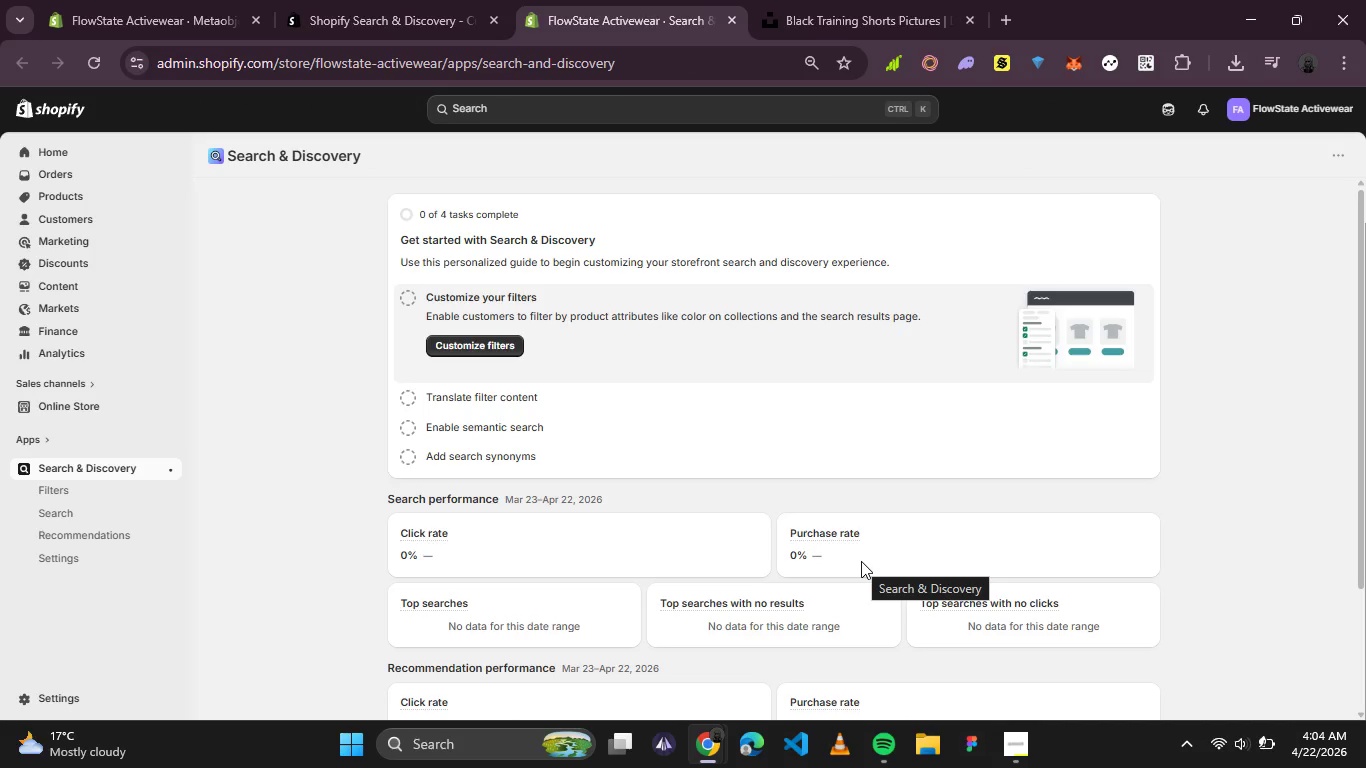 
wait(25.11)
 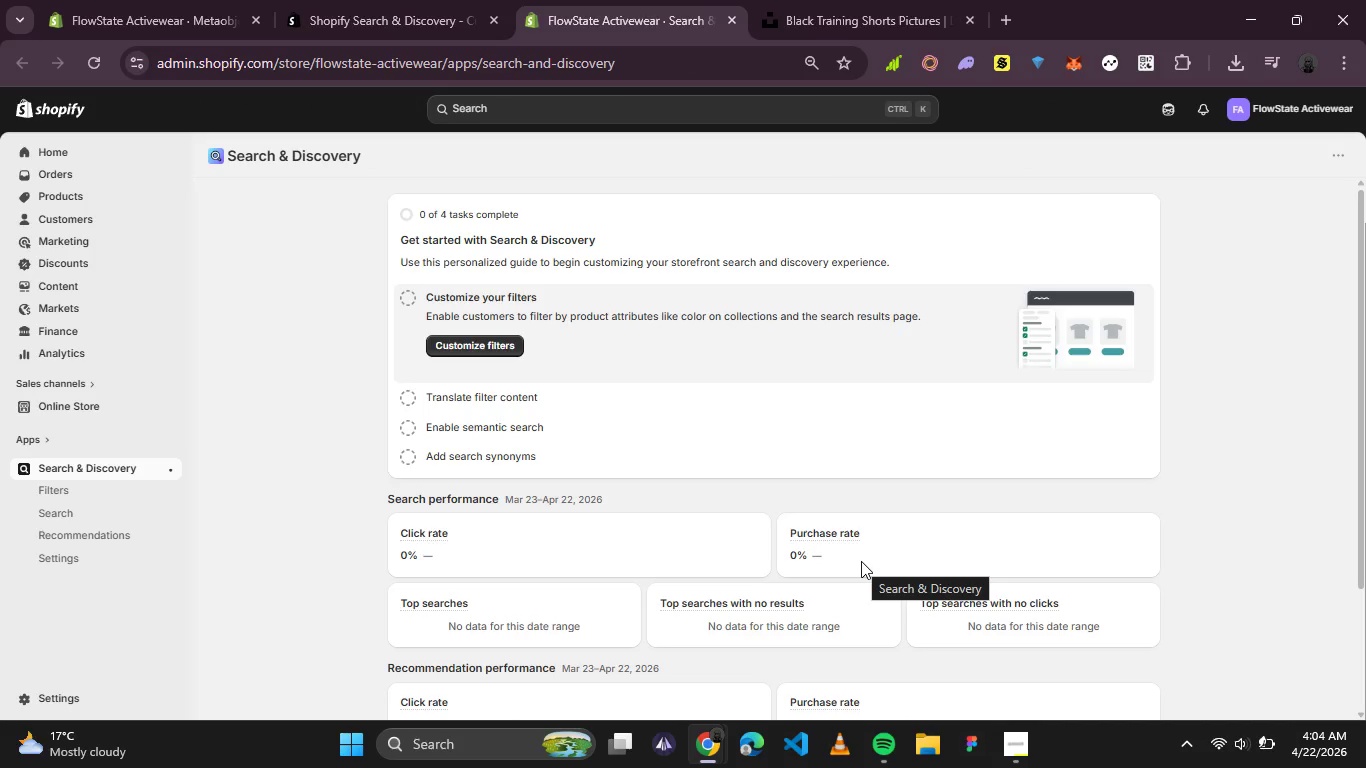 
left_click([493, 19])
 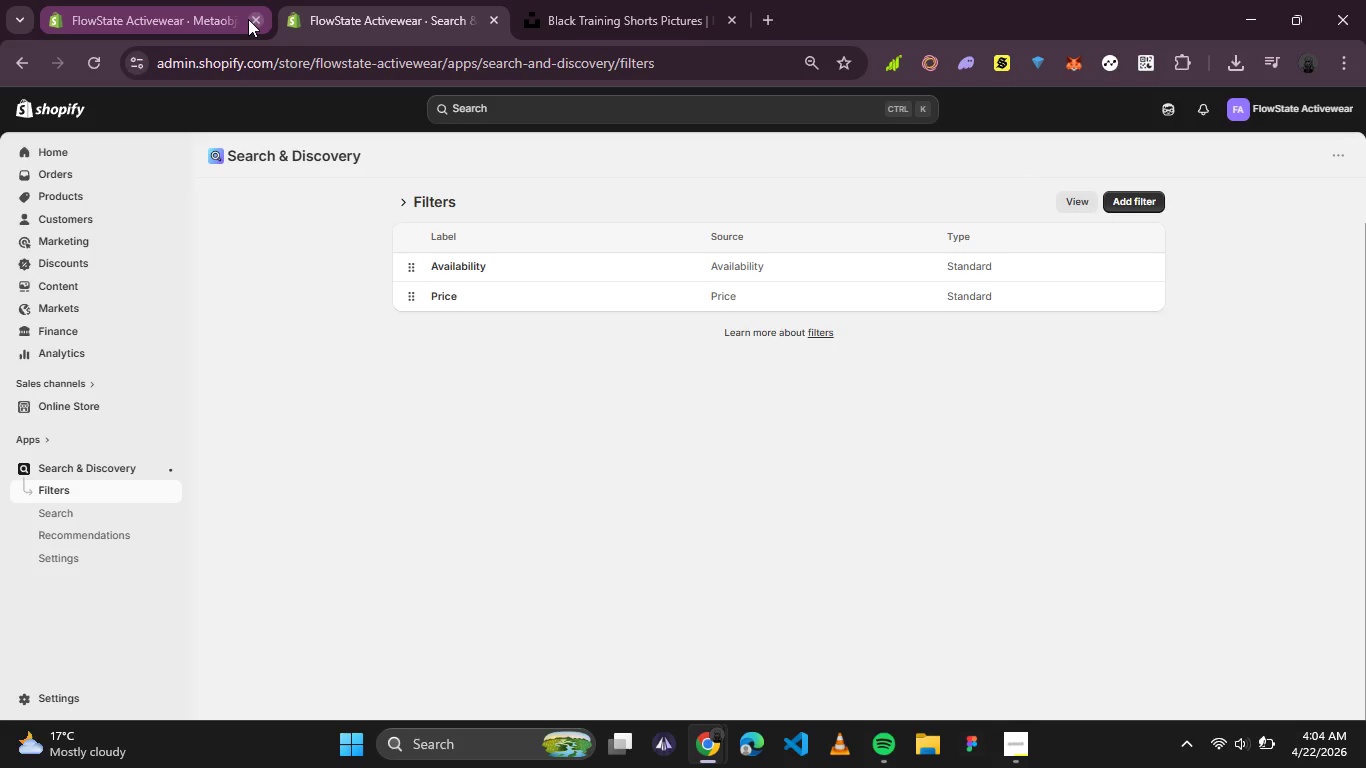 
left_click([248, 19])
 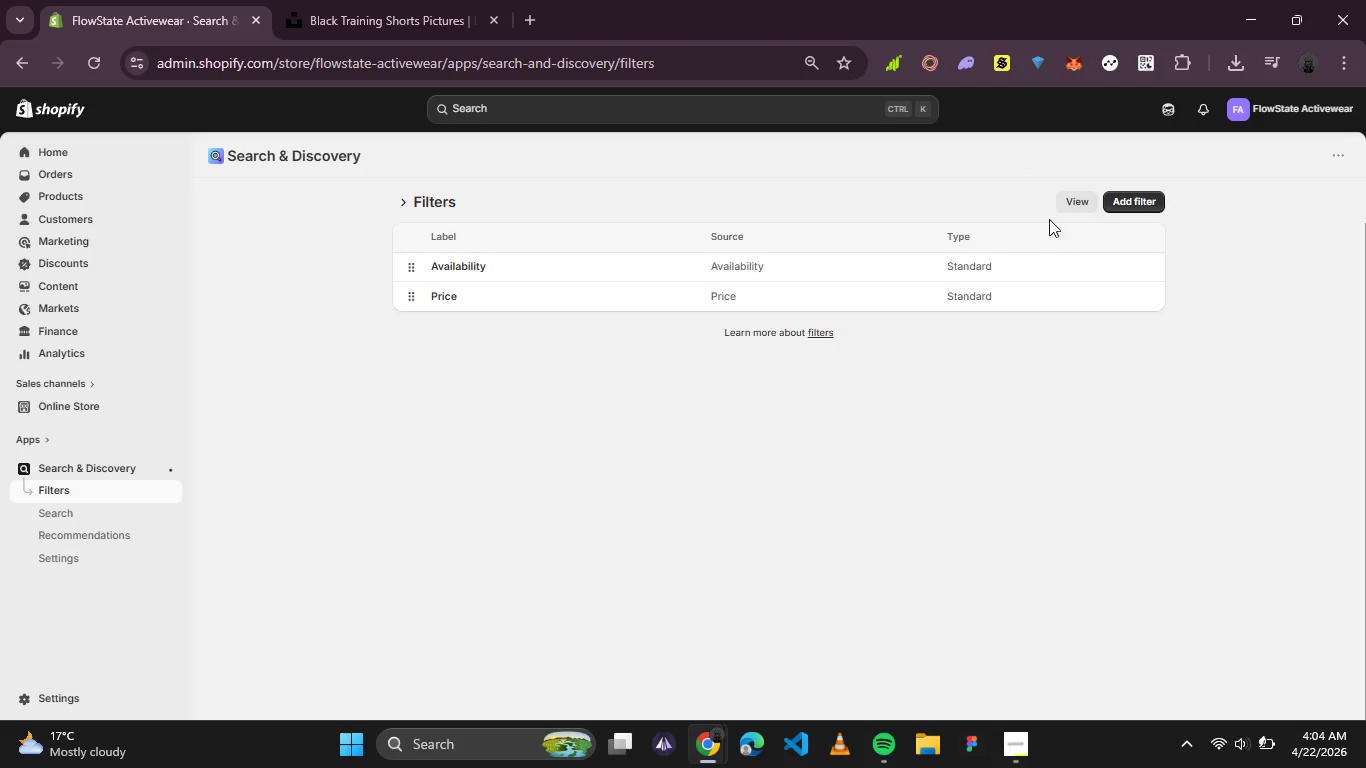 
wait(6.89)
 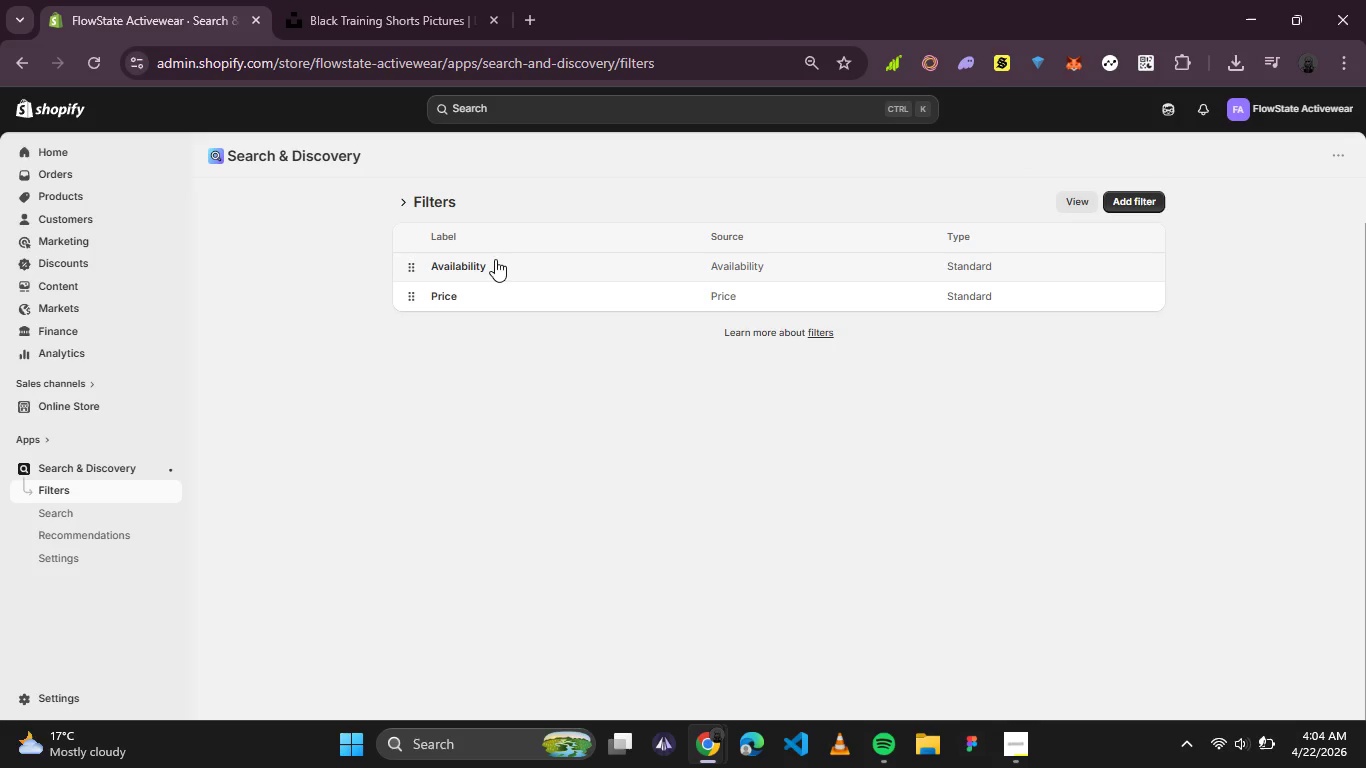 
right_click([462, 269])
 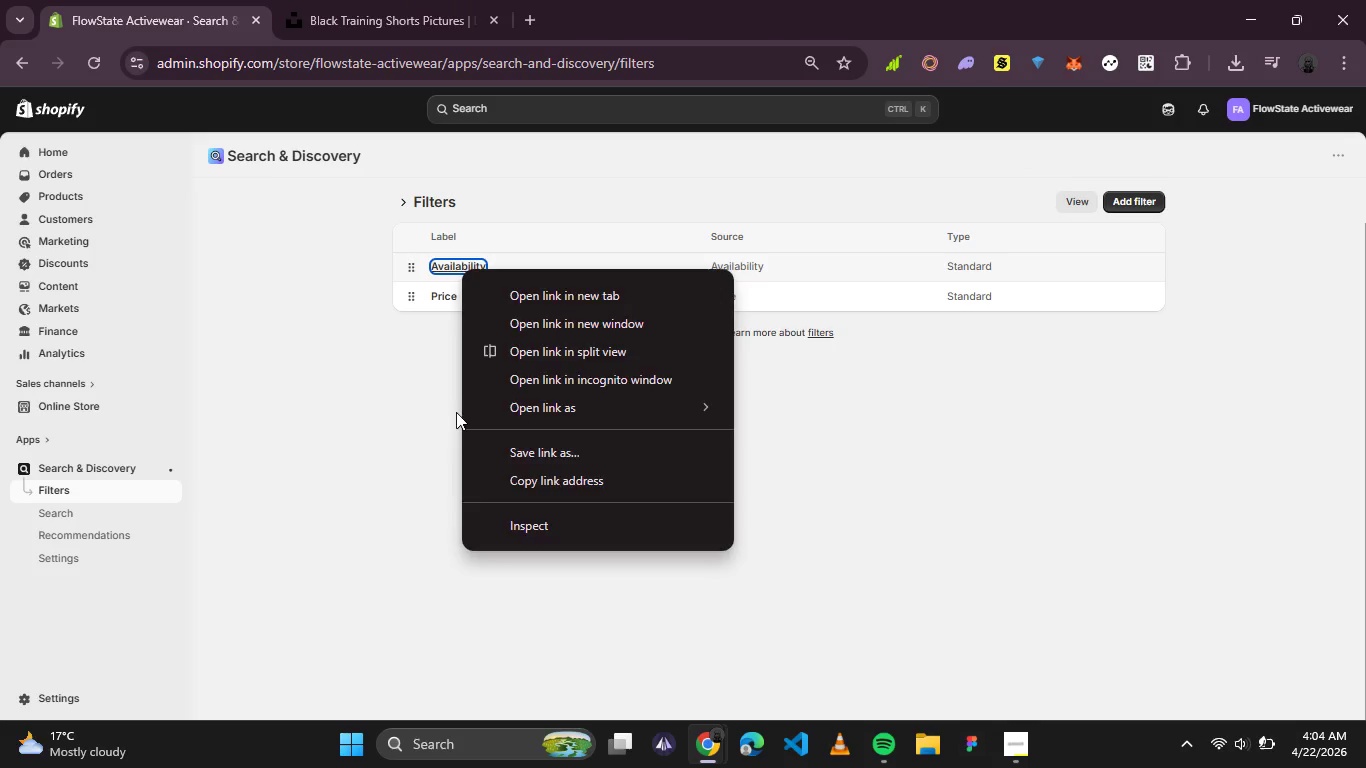 
left_click([423, 399])
 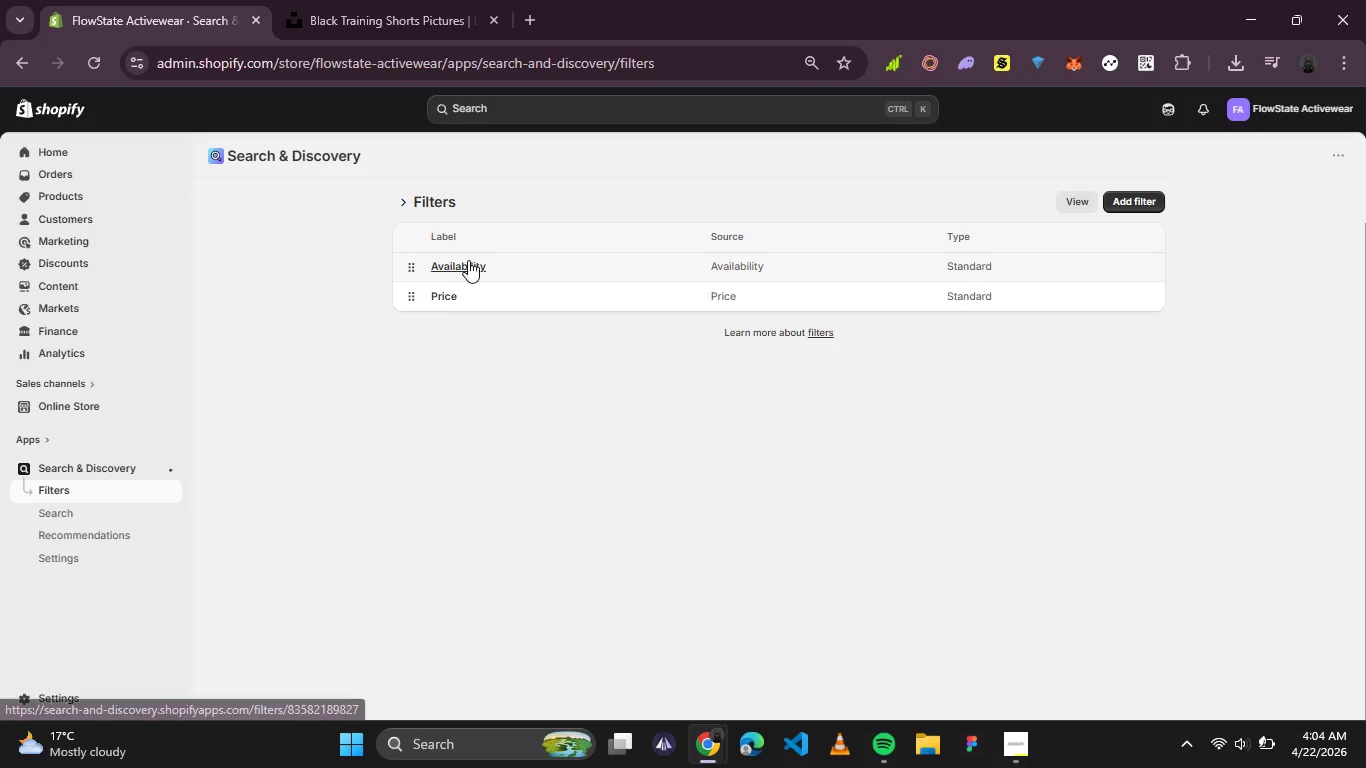 
left_click([461, 260])
 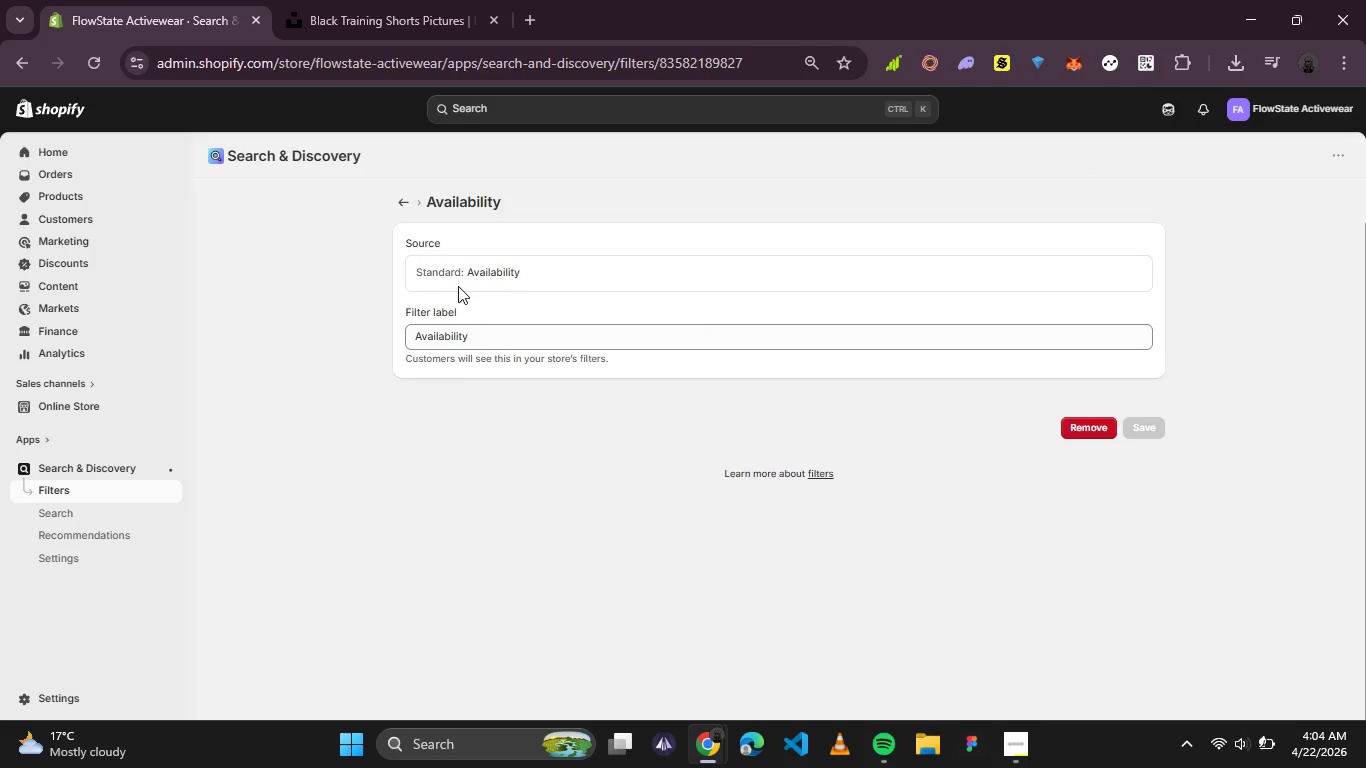 
wait(10.17)
 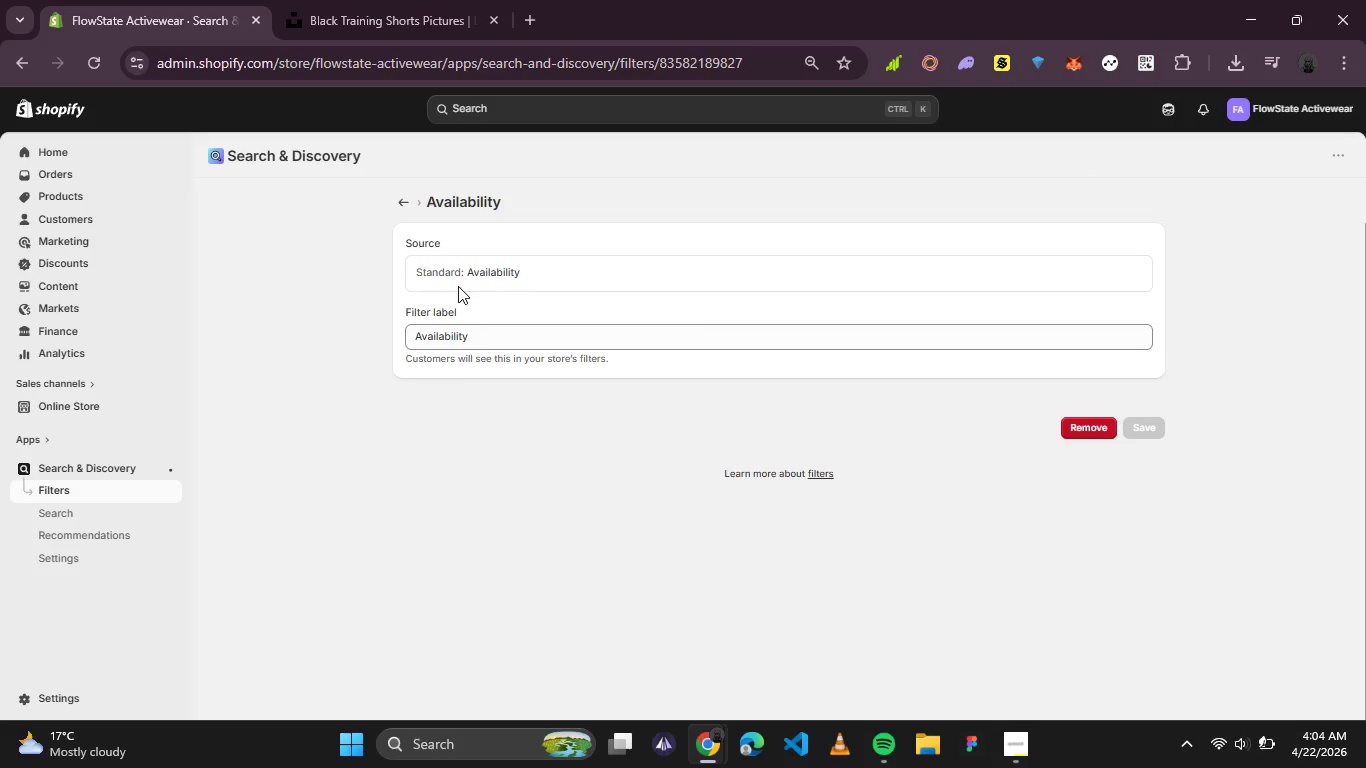 
left_click([899, 437])
 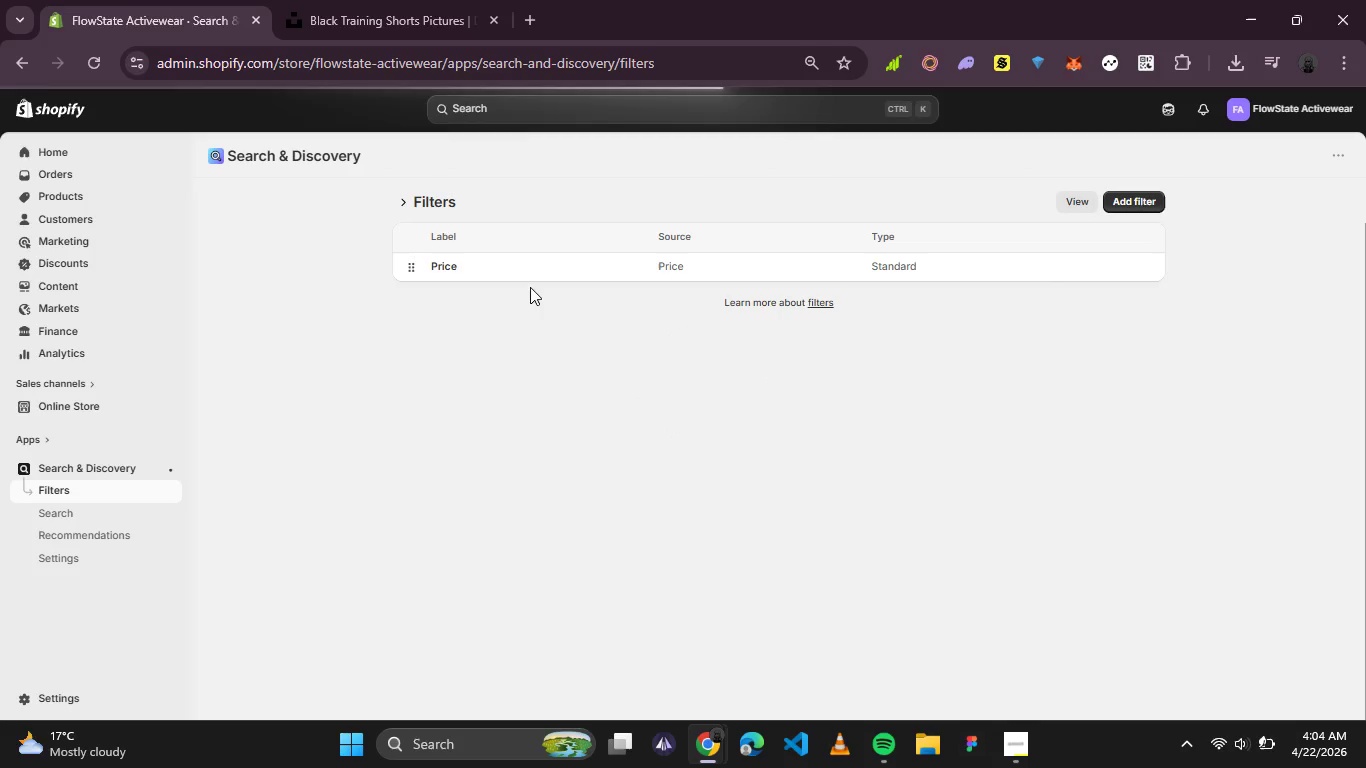 
left_click([446, 272])
 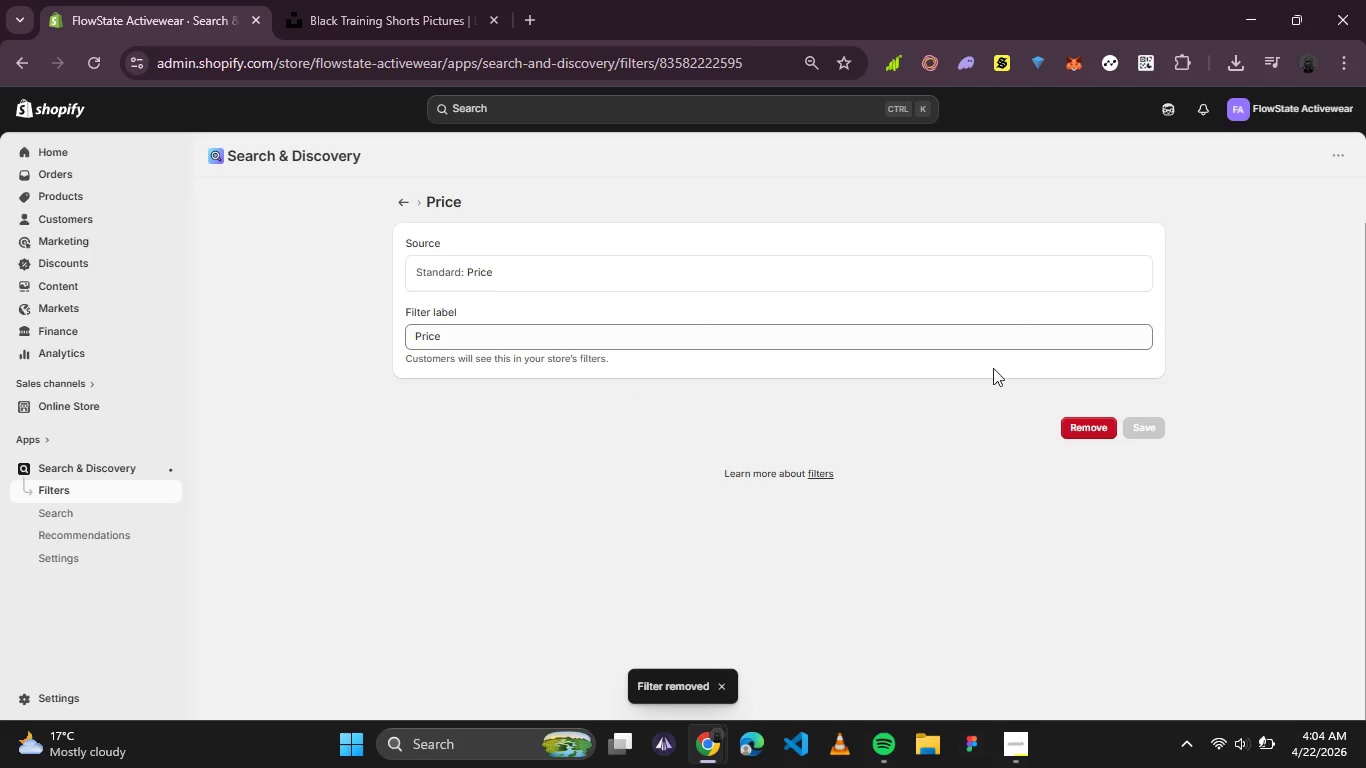 
left_click([1085, 432])
 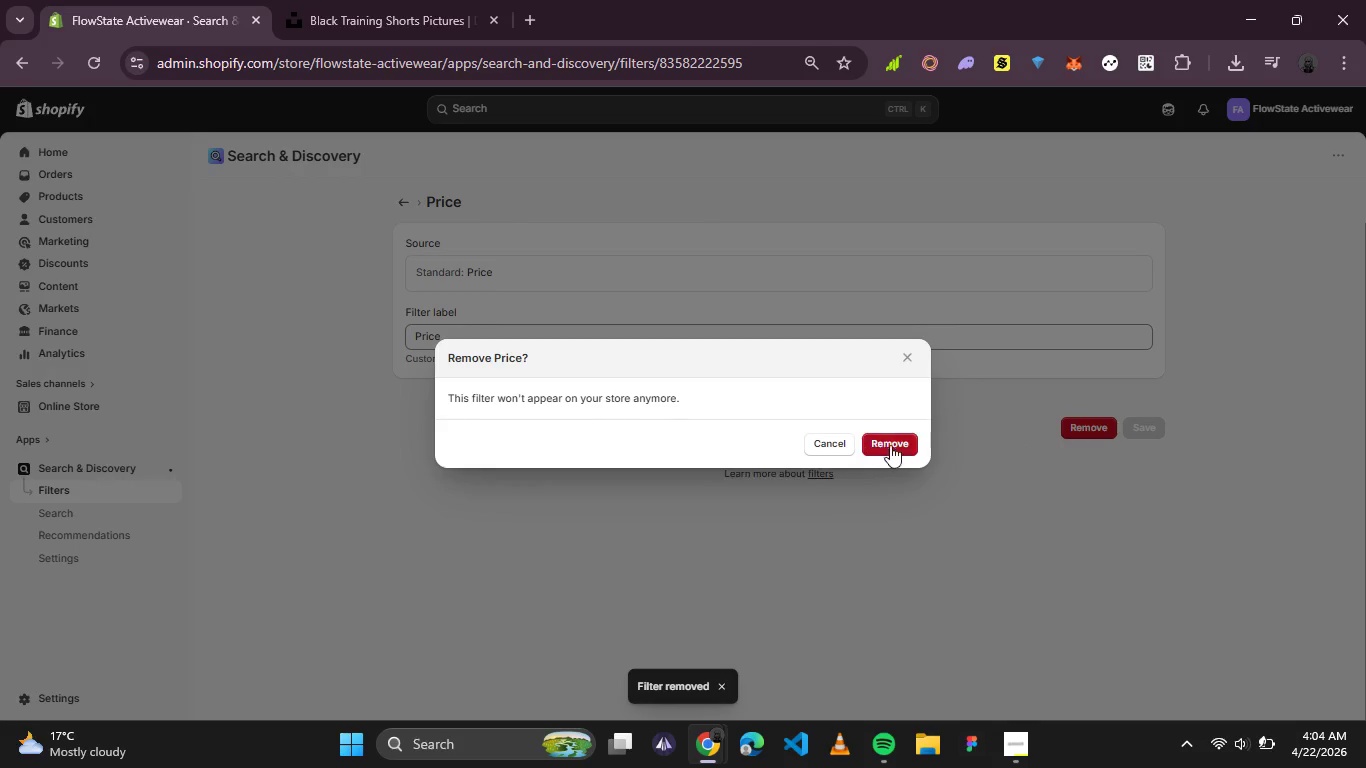 
left_click([893, 445])
 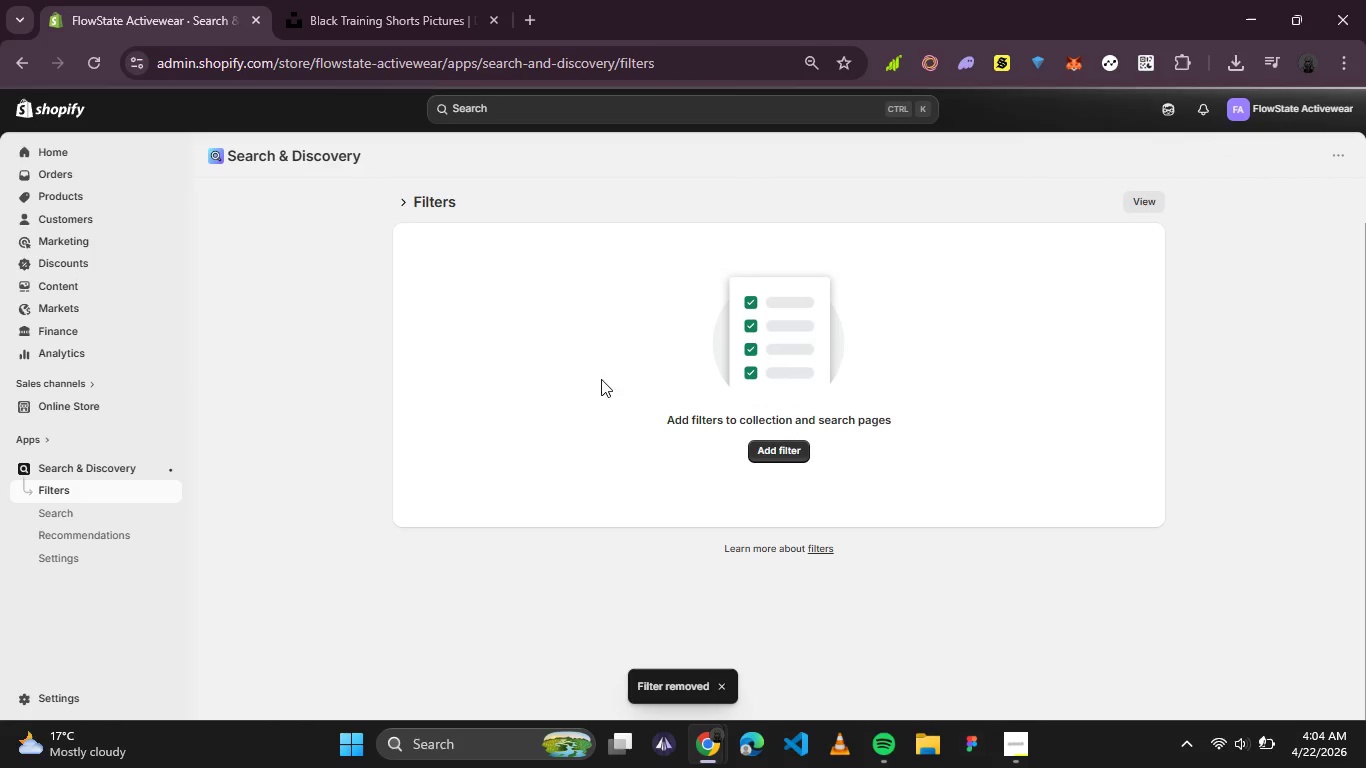 
left_click([766, 458])
 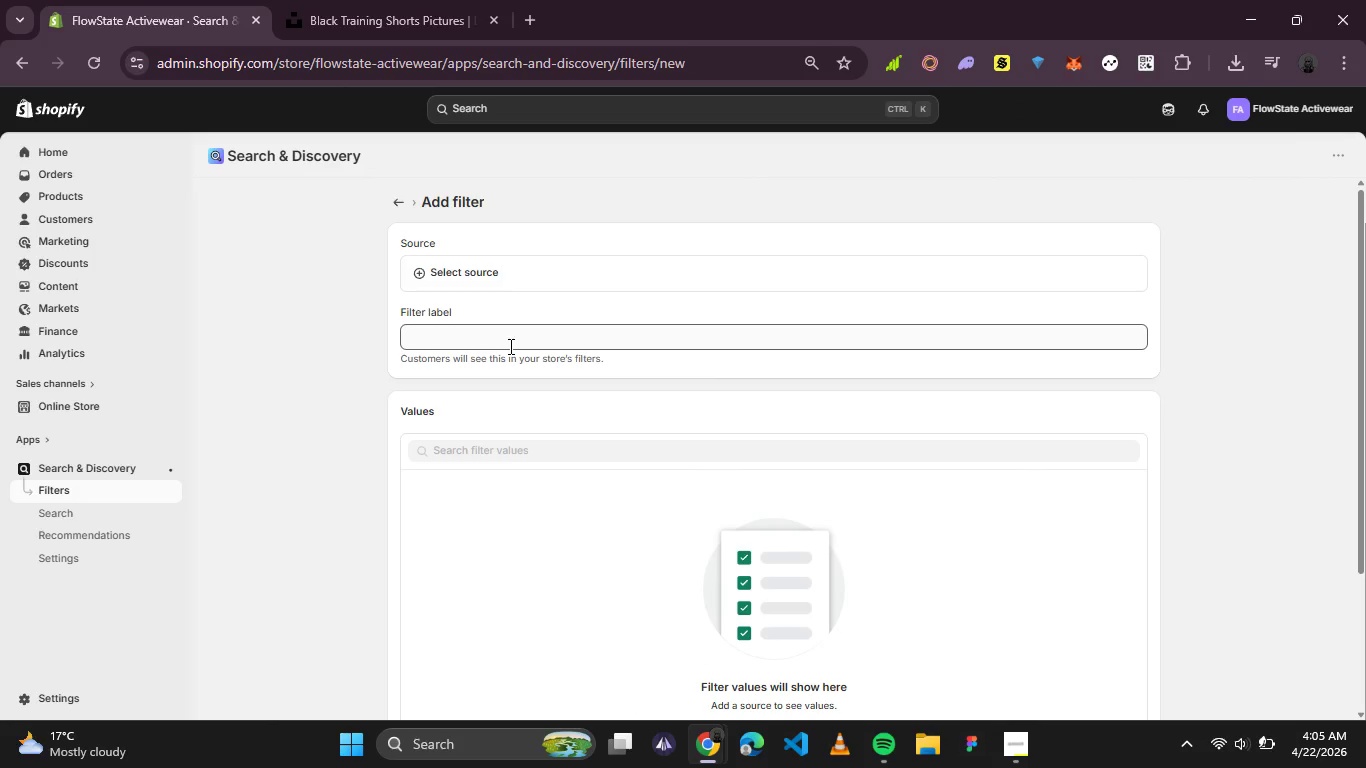 
wait(16.67)
 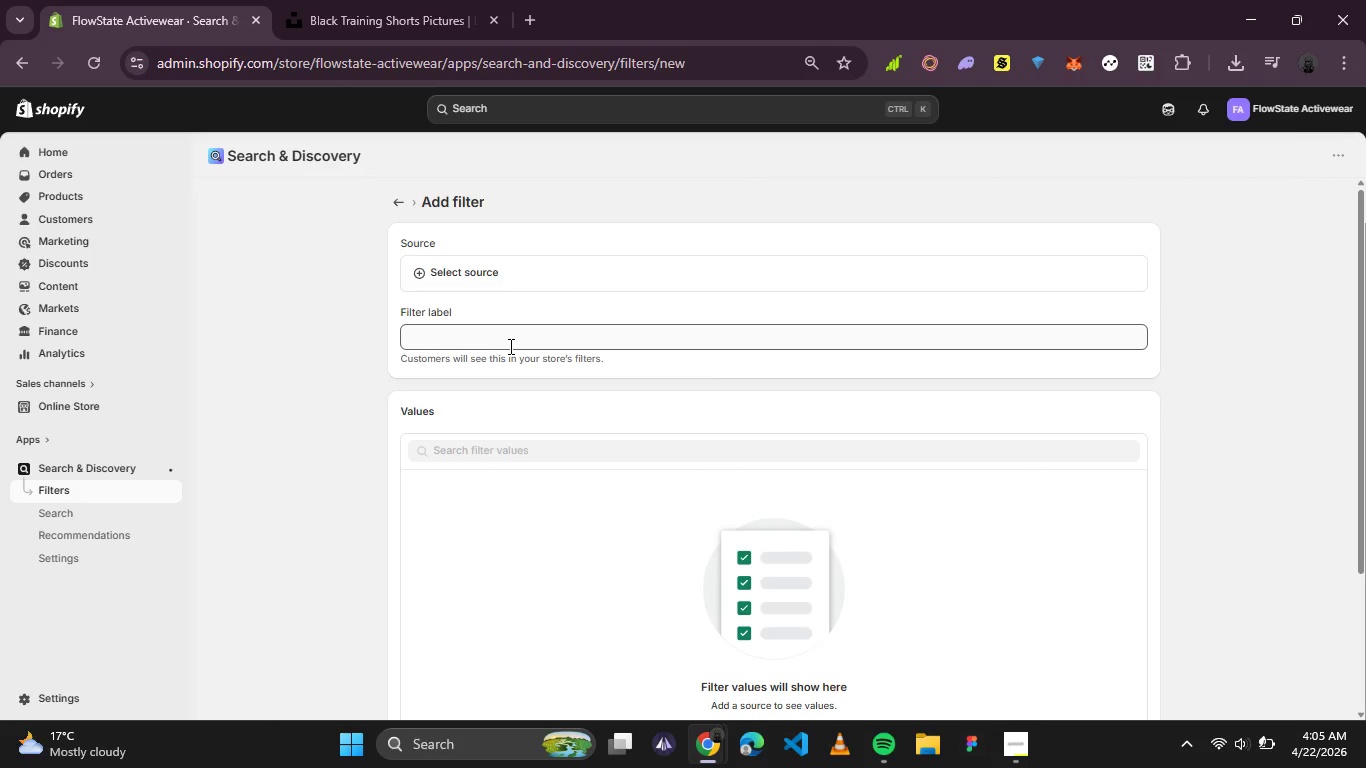 
left_click([517, 280])
 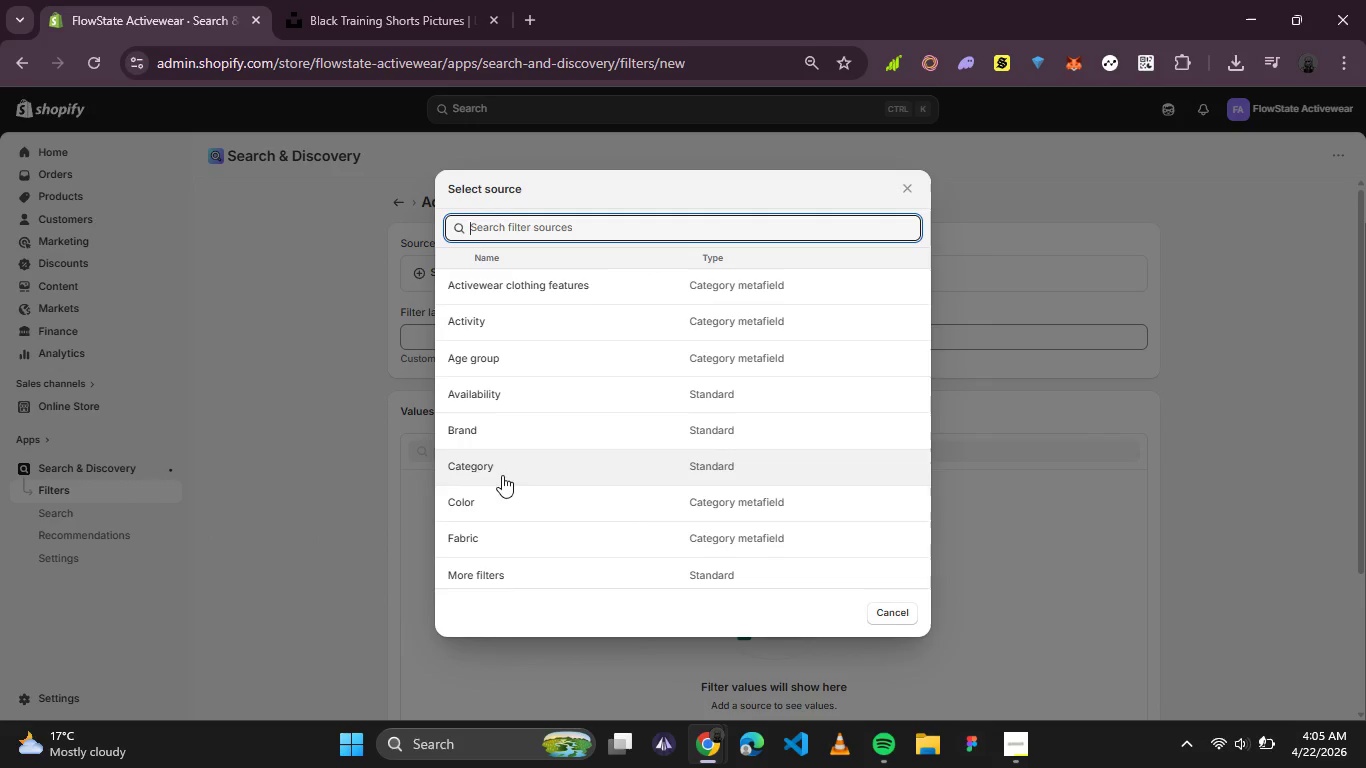 
left_click([497, 495])
 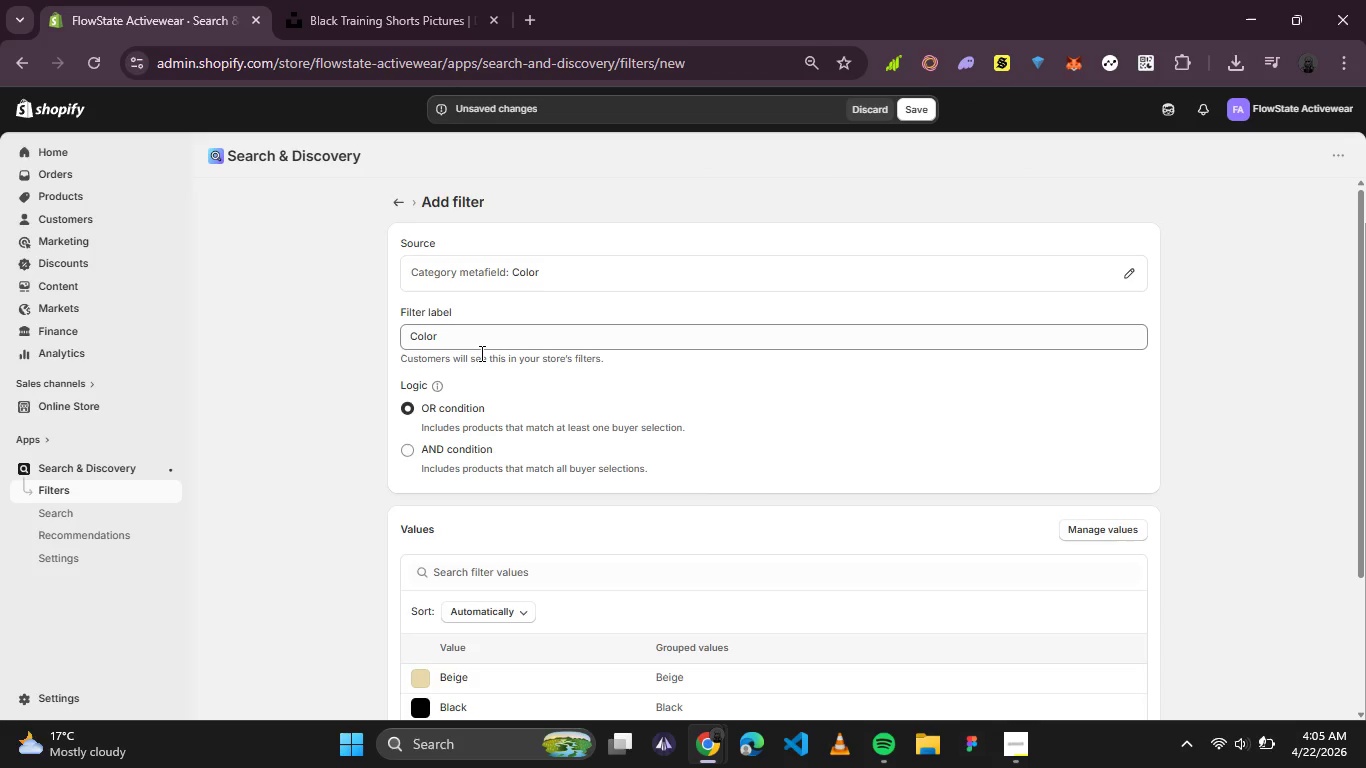 
wait(11.89)
 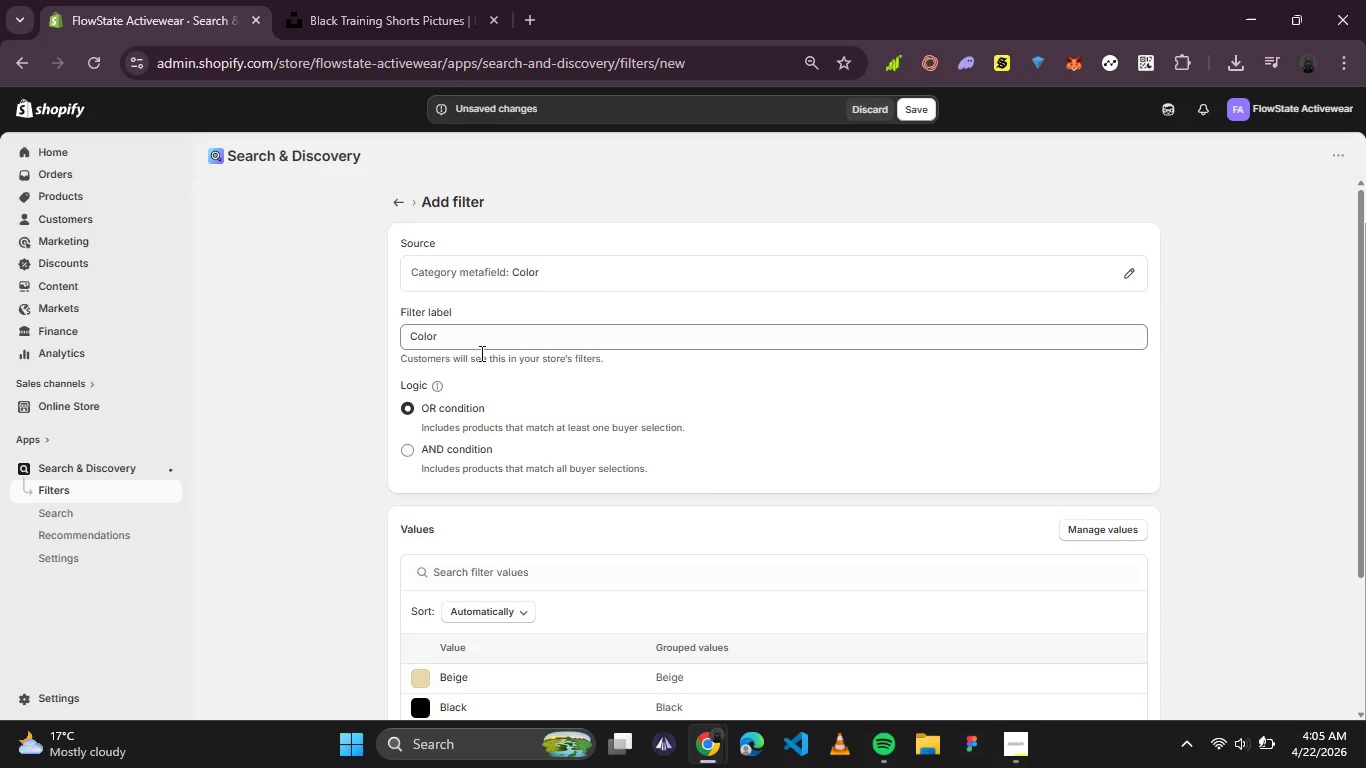 
scroll: coordinate [476, 380], scroll_direction: none, amount: 0.0
 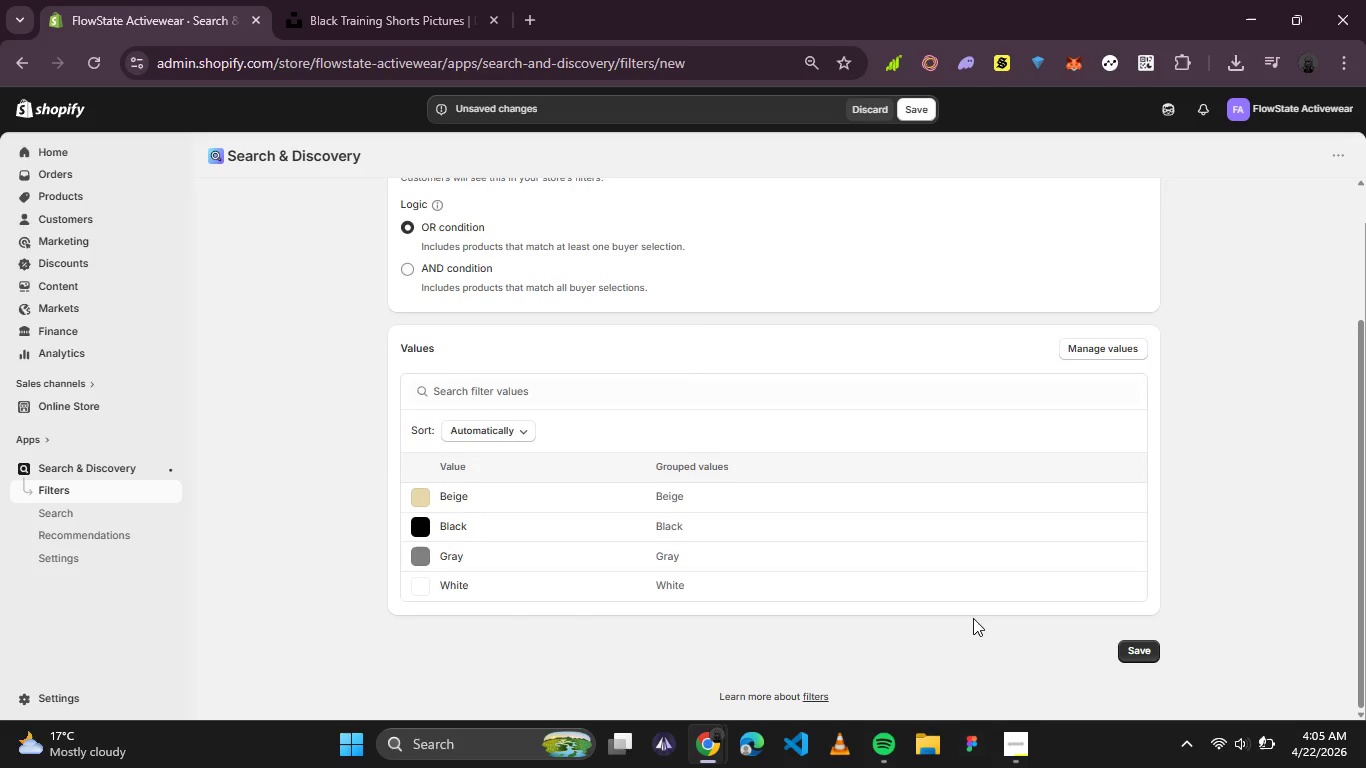 
left_click([1136, 661])
 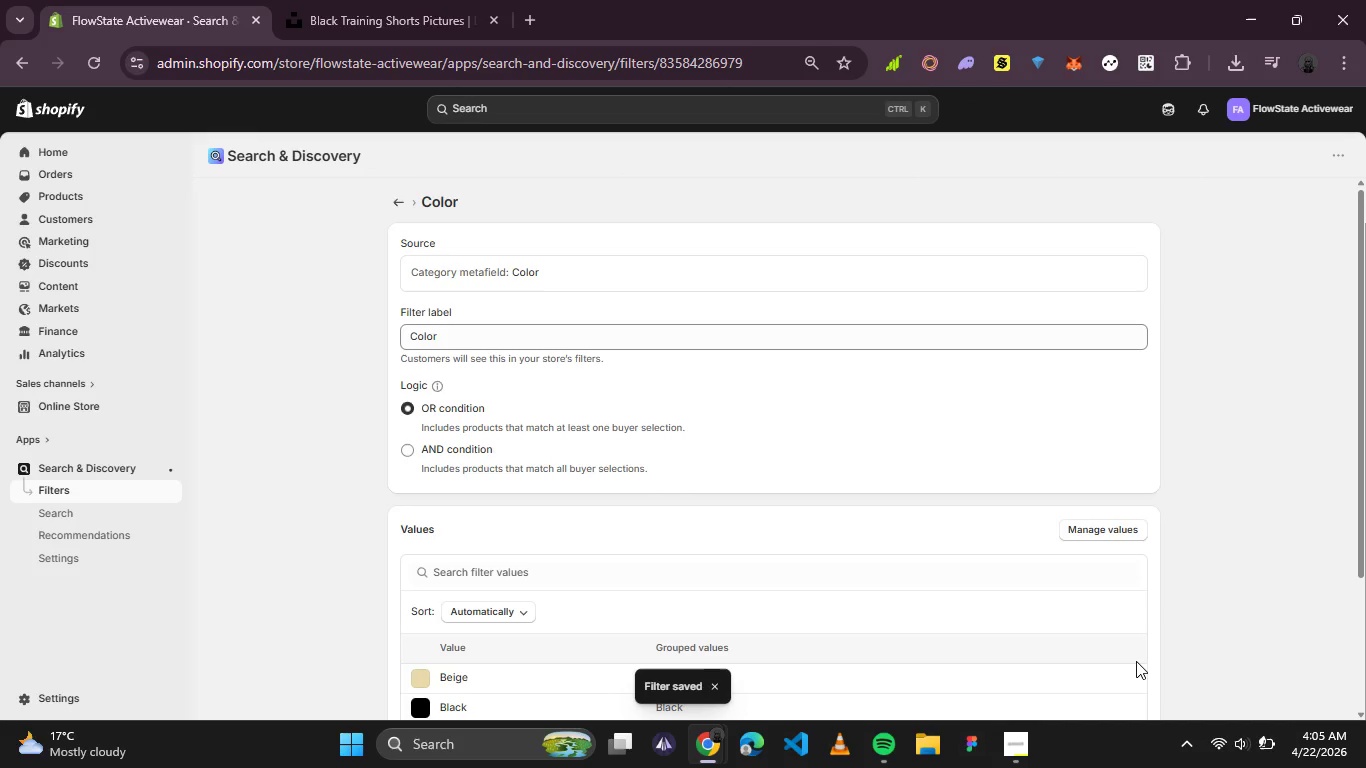 
wait(5.22)
 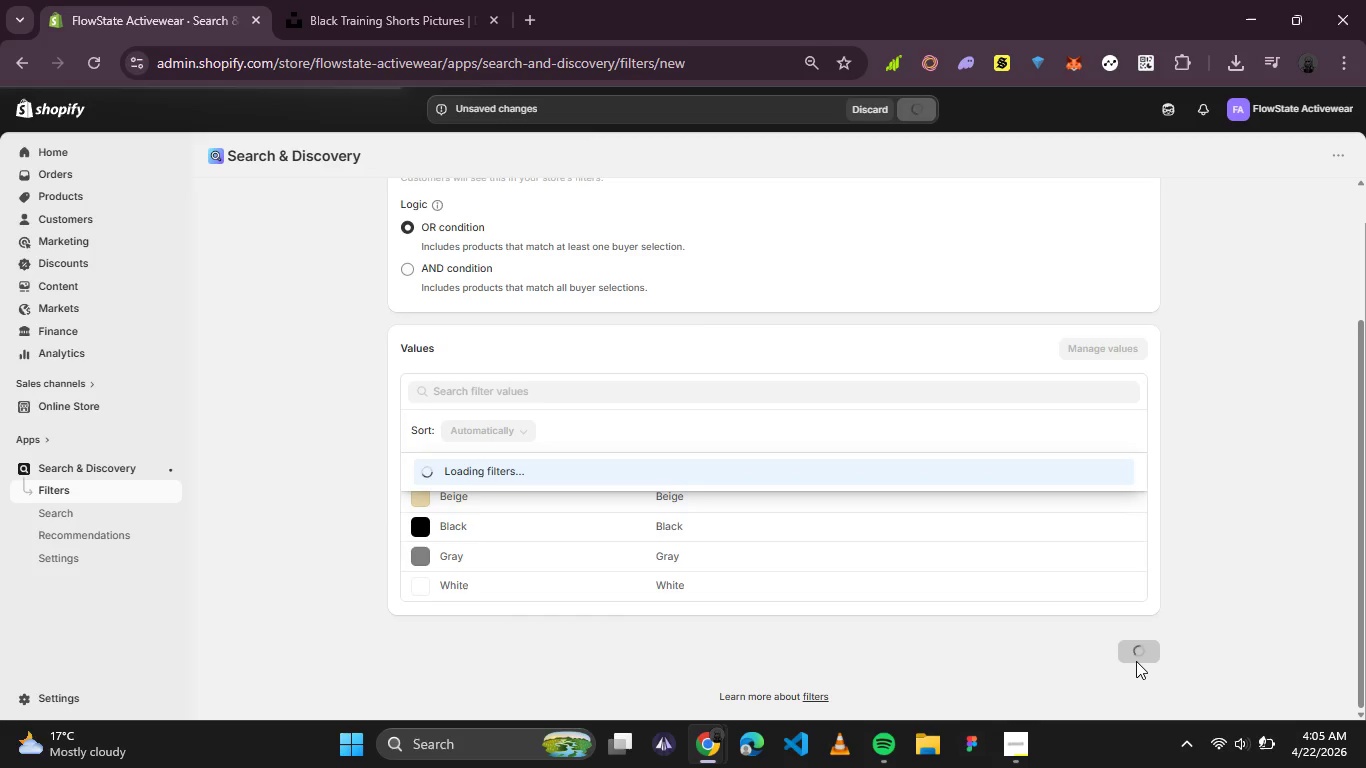 
scroll: coordinate [729, 582], scroll_direction: down, amount: 1.0
 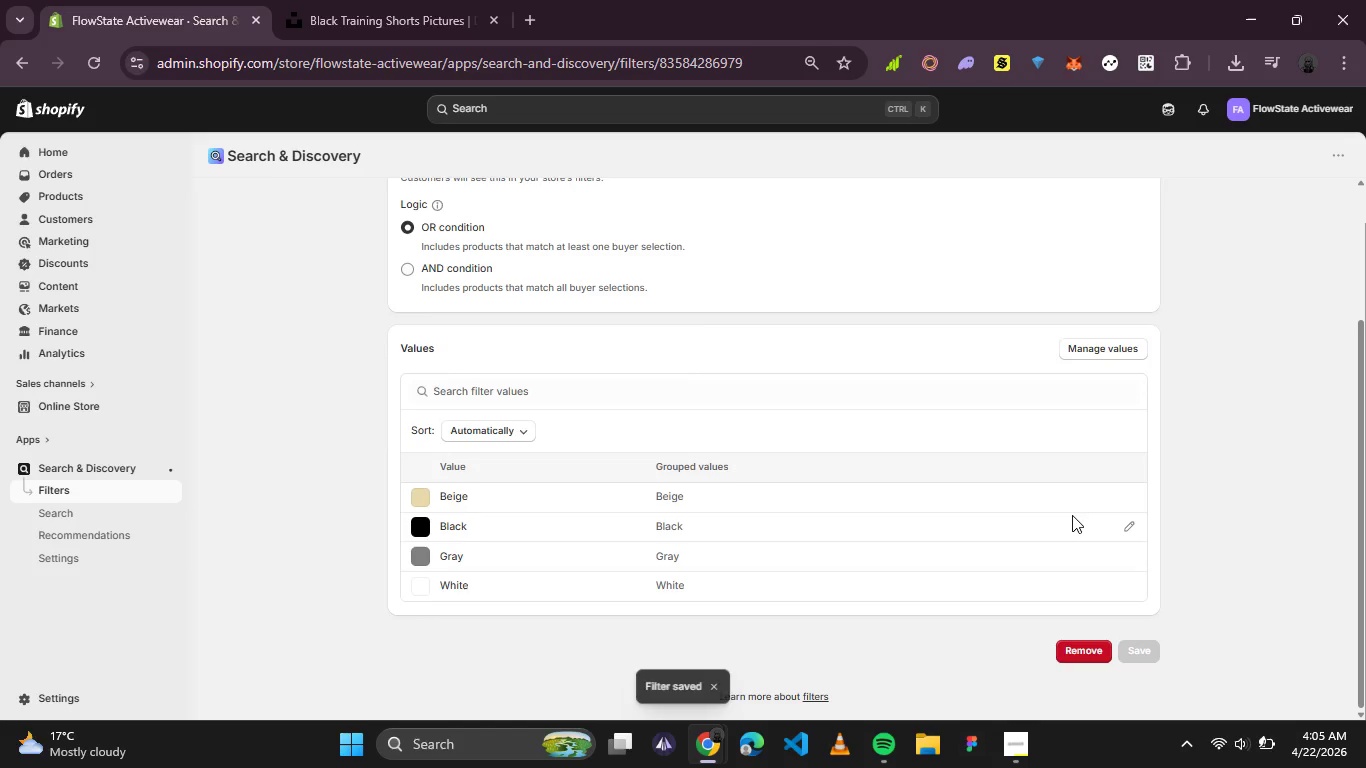 
left_click([1129, 532])
 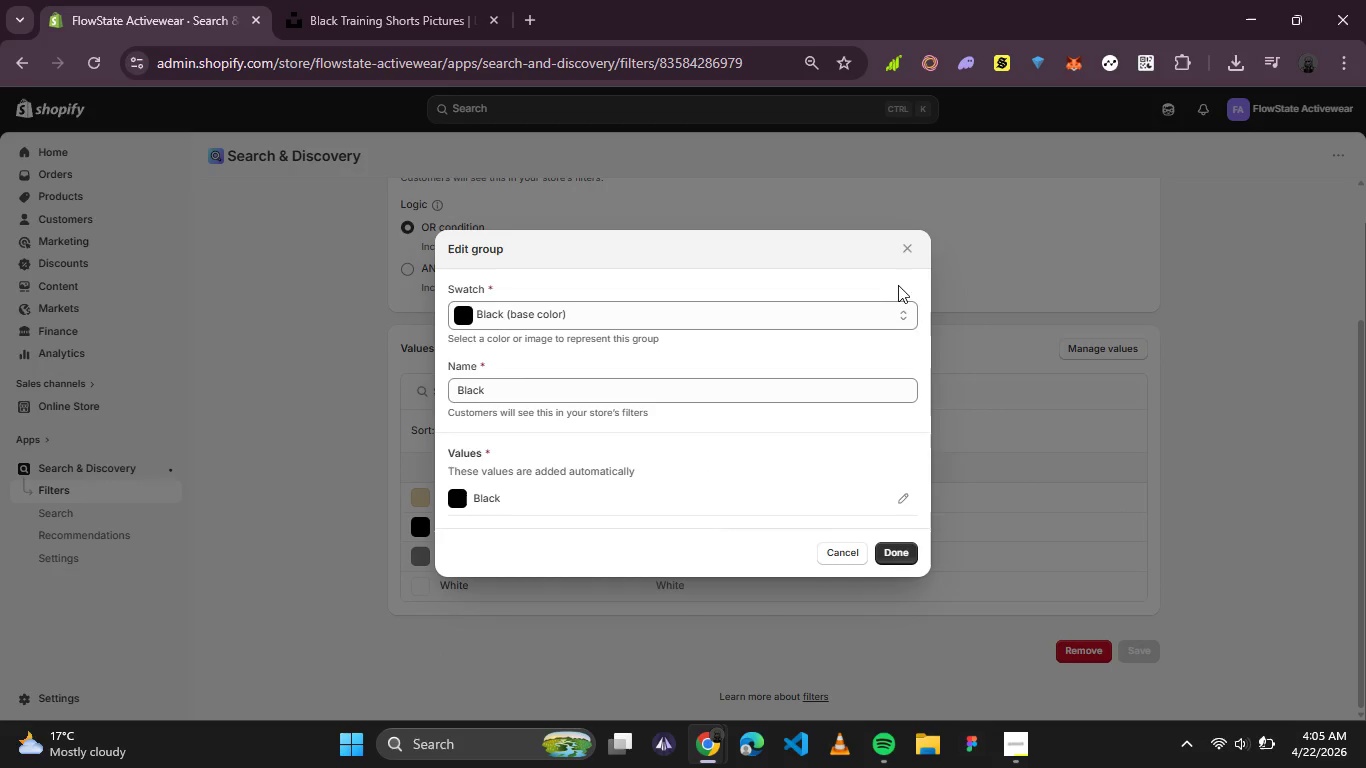 
left_click([904, 250])
 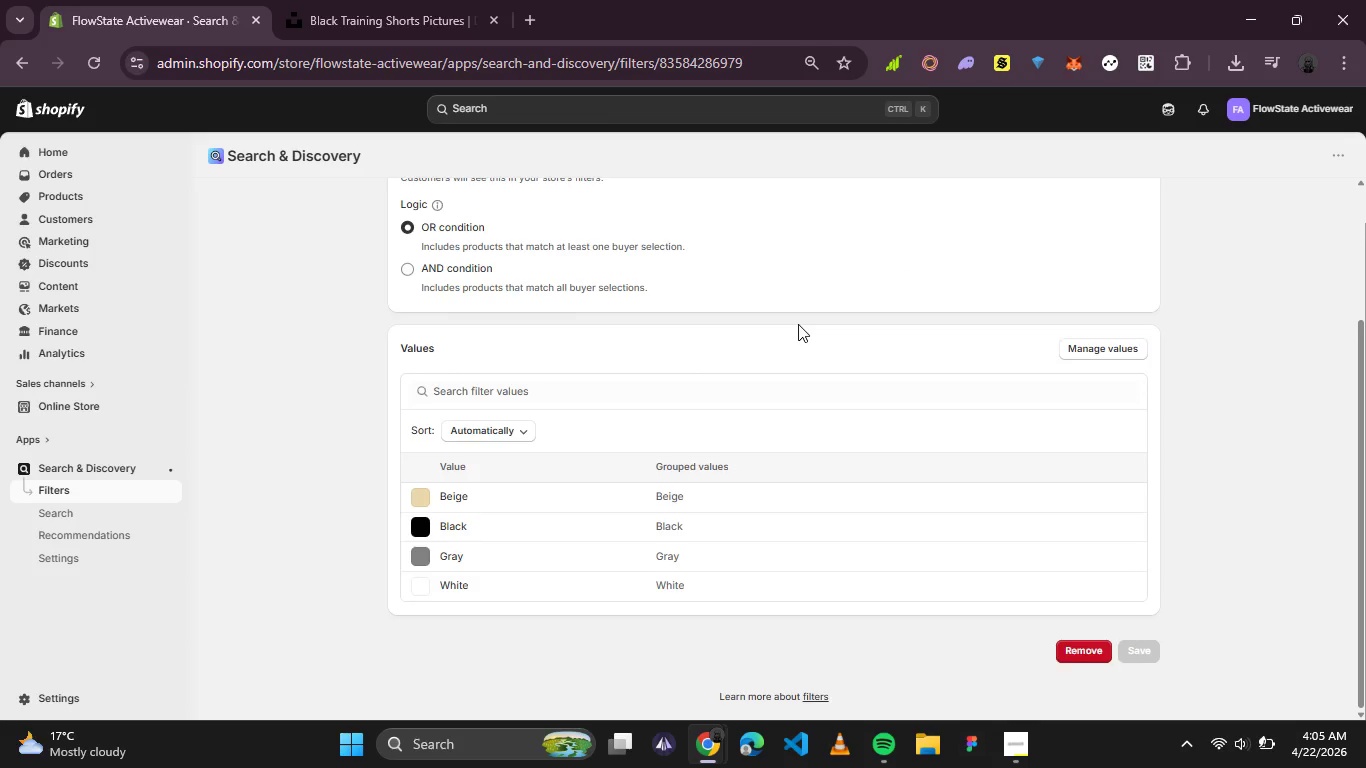 
scroll: coordinate [798, 324], scroll_direction: up, amount: 3.0
 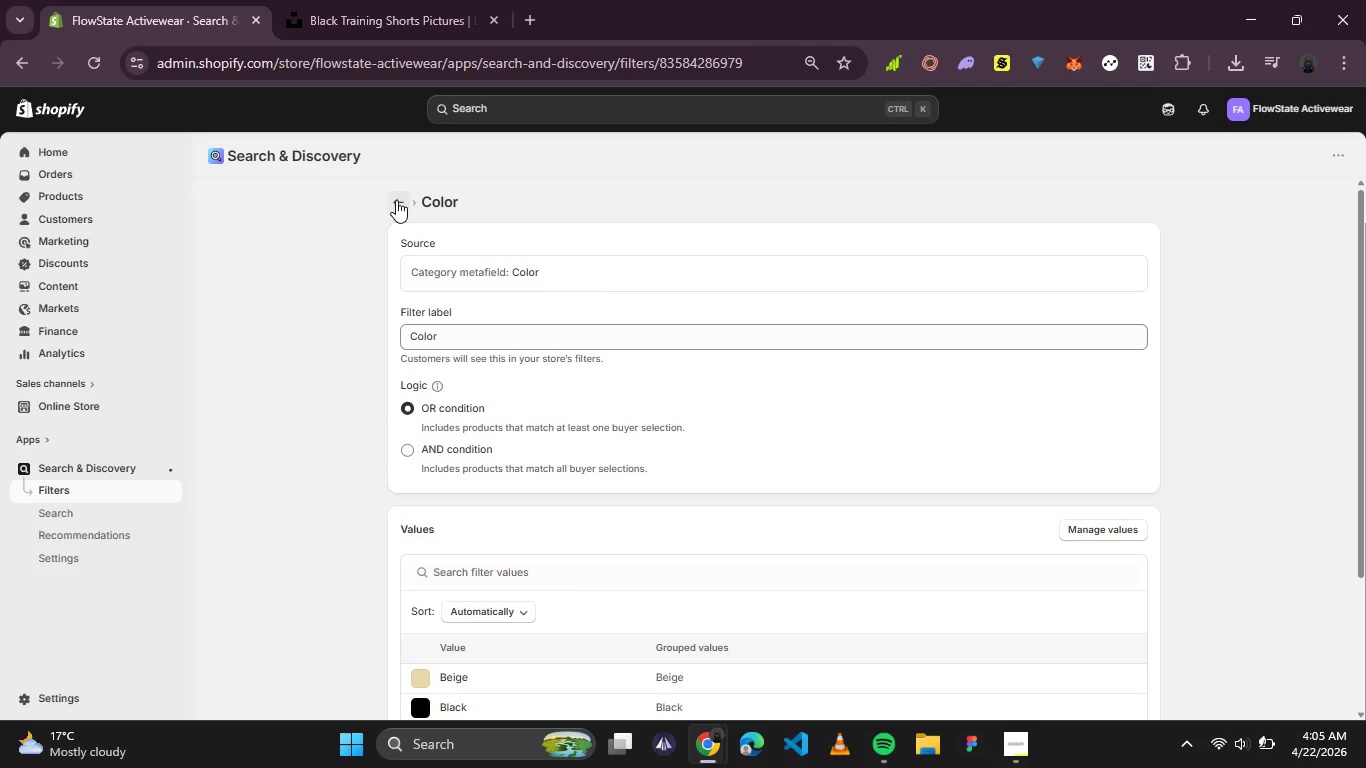 
left_click([395, 200])
 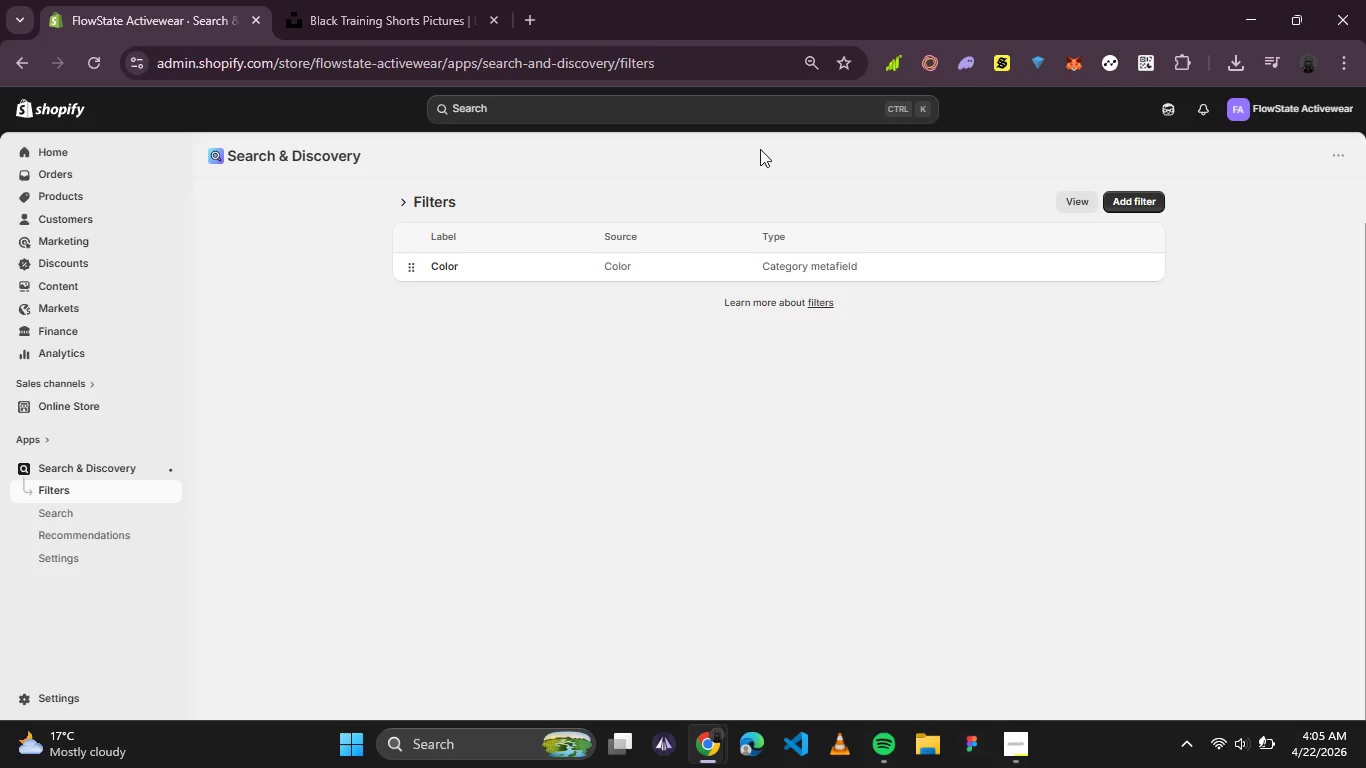 
wait(6.39)
 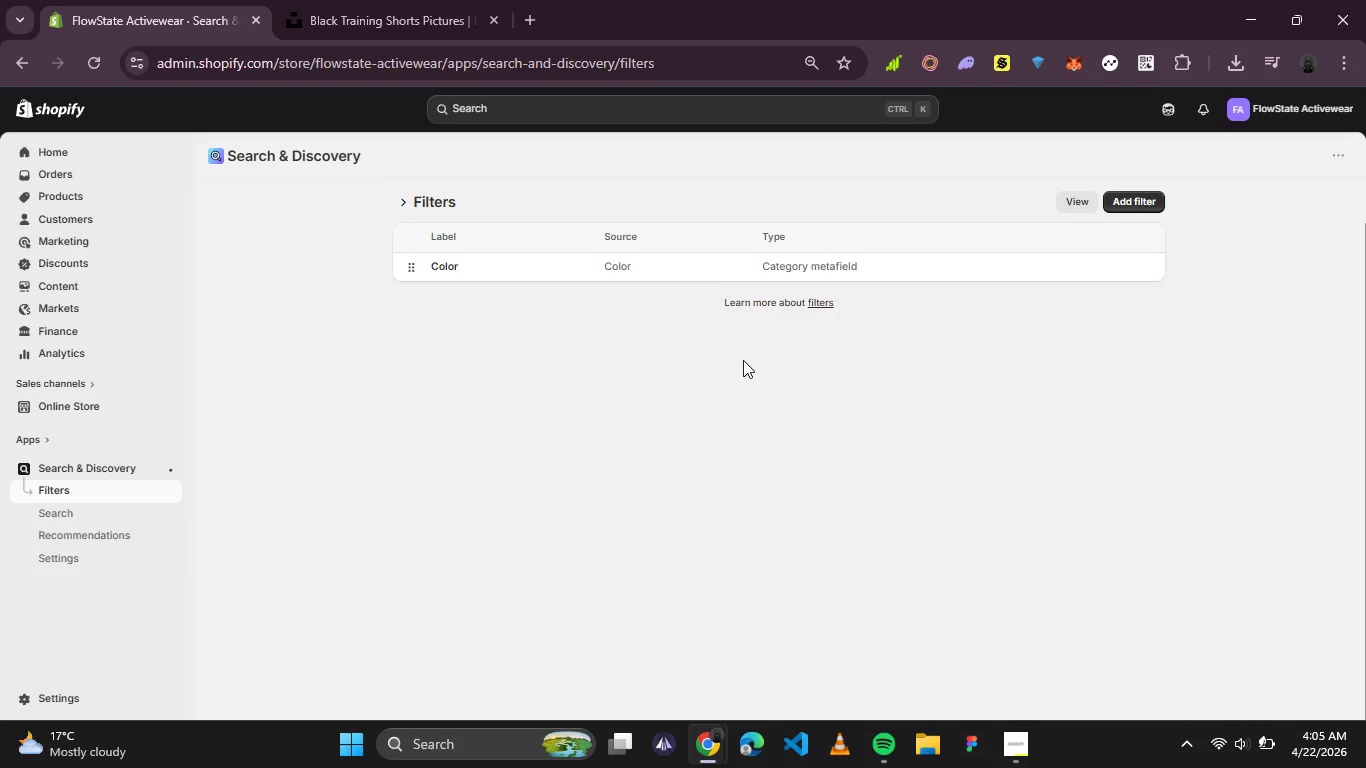 
left_click([1132, 211])
 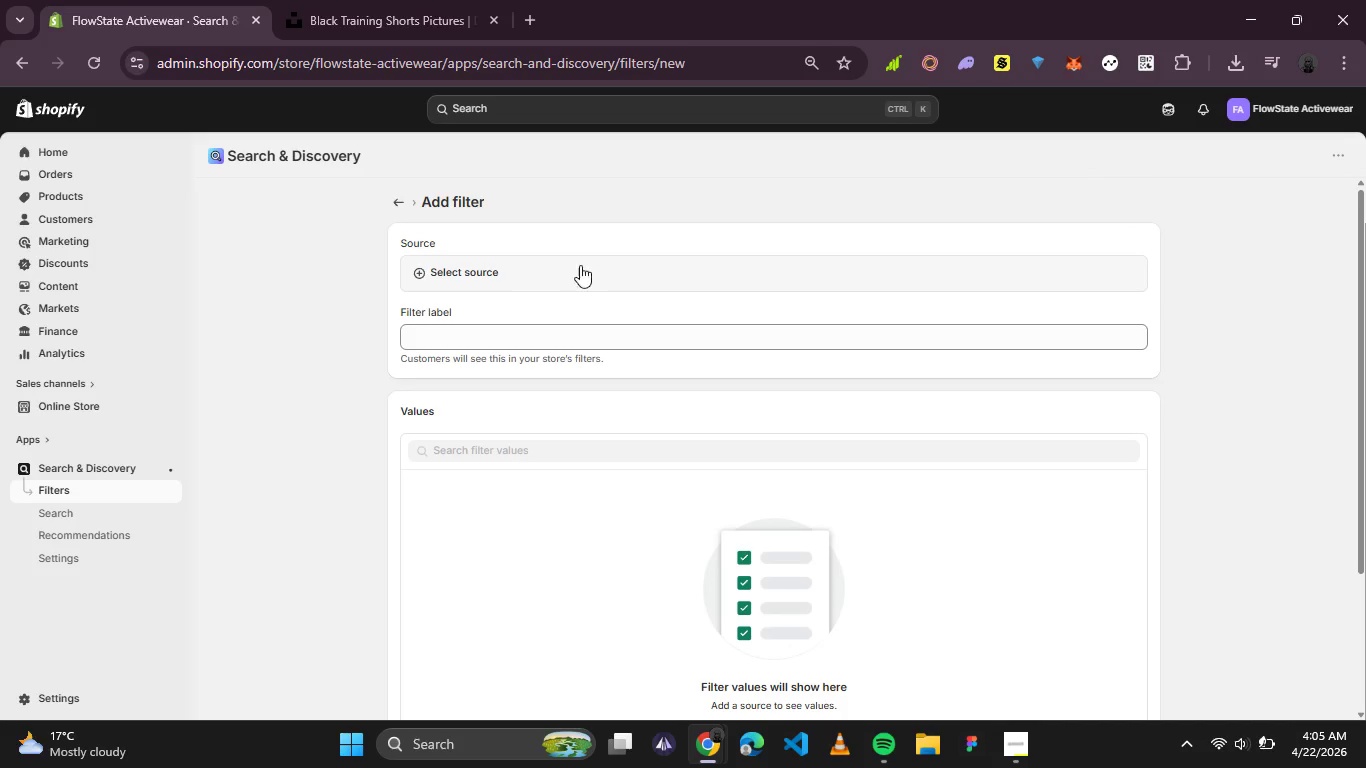 
left_click([542, 268])
 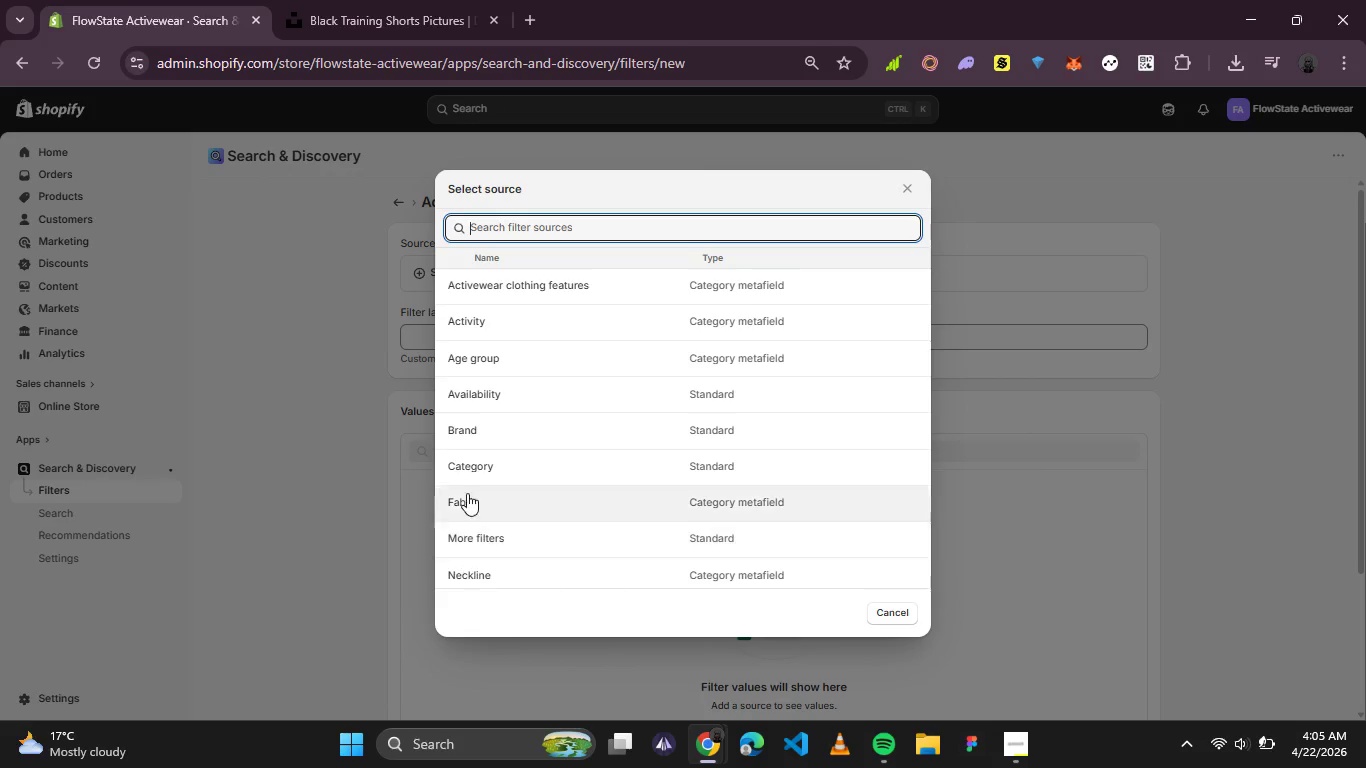 
scroll: coordinate [480, 420], scroll_direction: down, amount: 2.0
 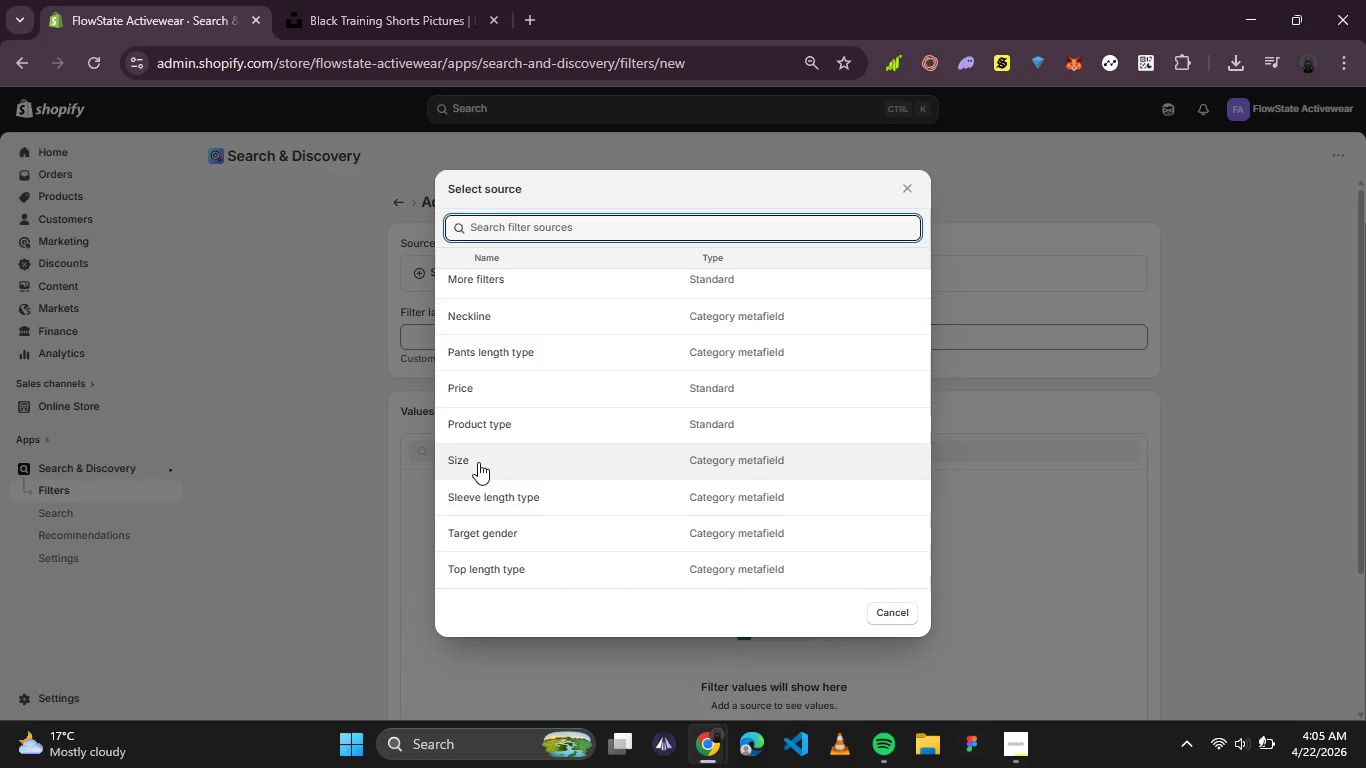 
left_click([478, 462])
 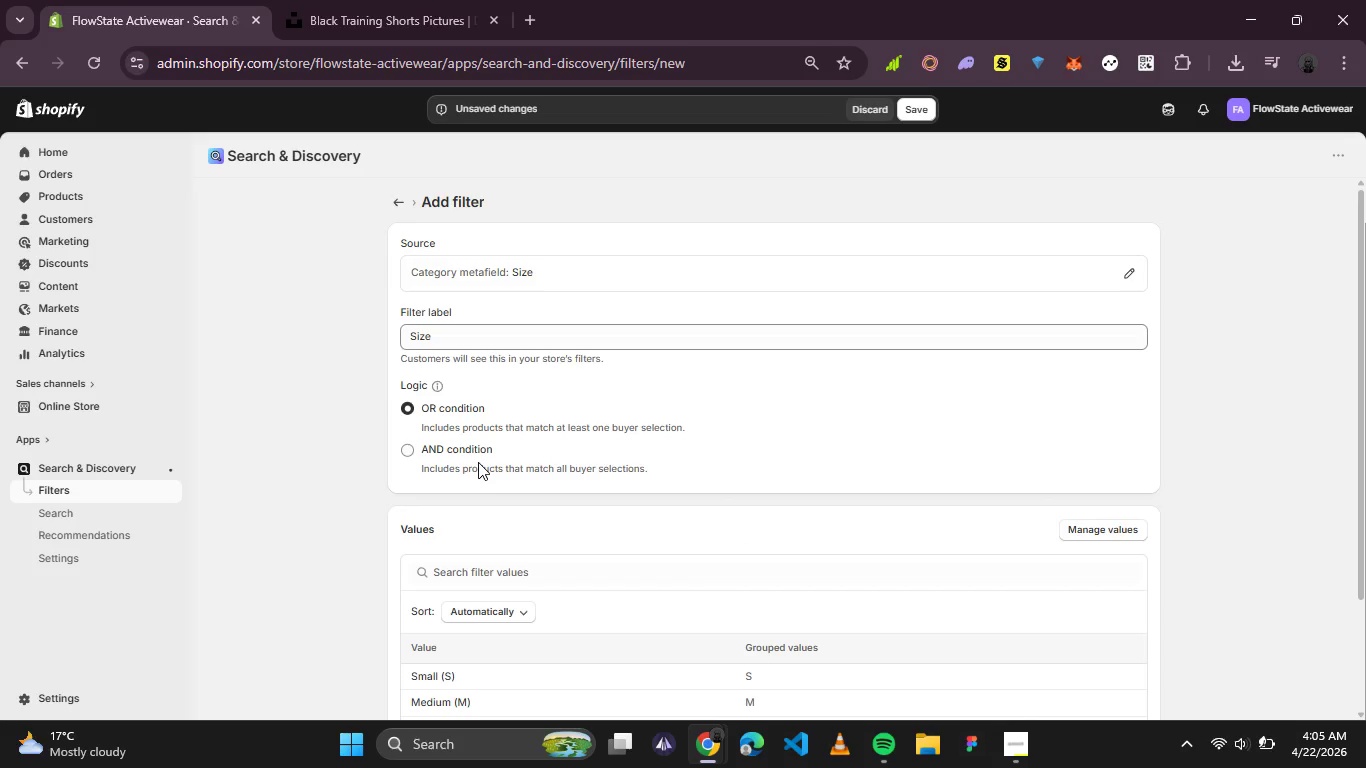 
scroll: coordinate [600, 469], scroll_direction: down, amount: 1.0
 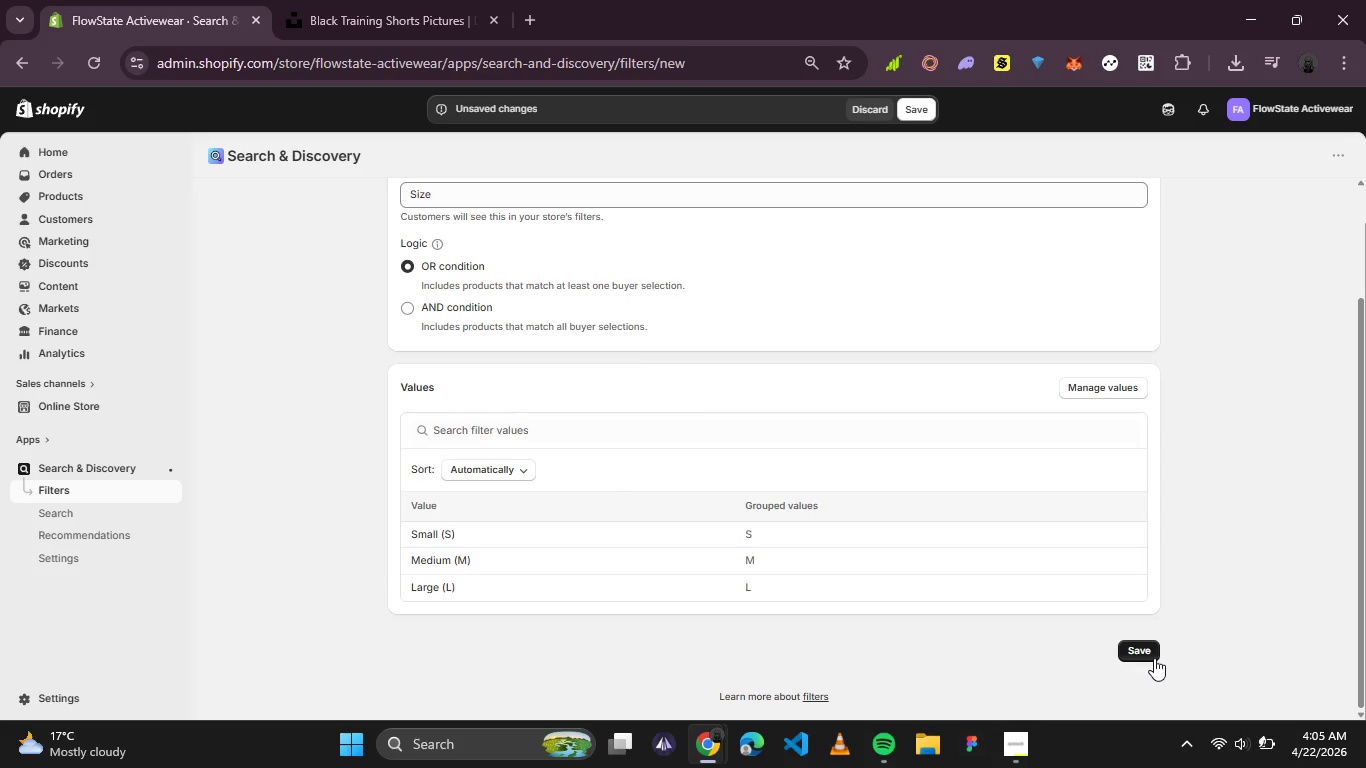 
left_click([1152, 656])
 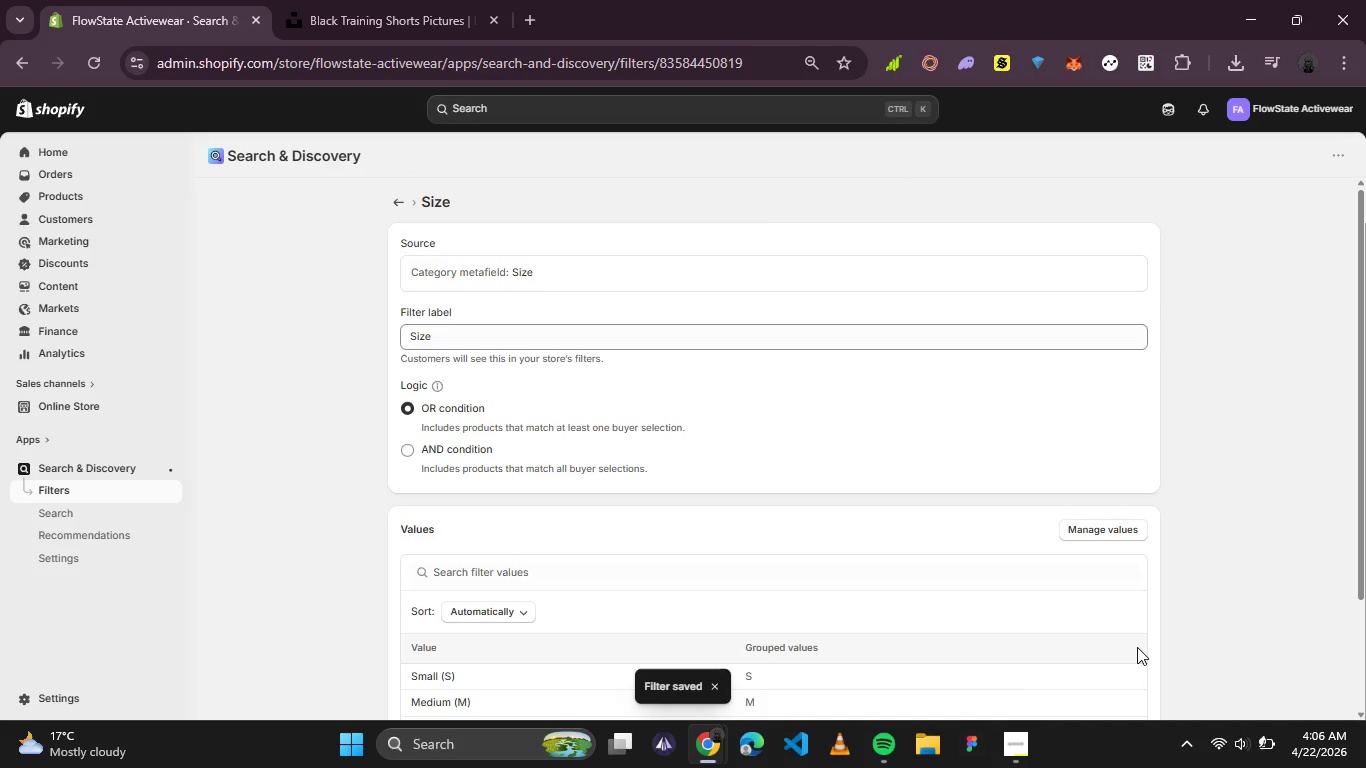 
wait(8.77)
 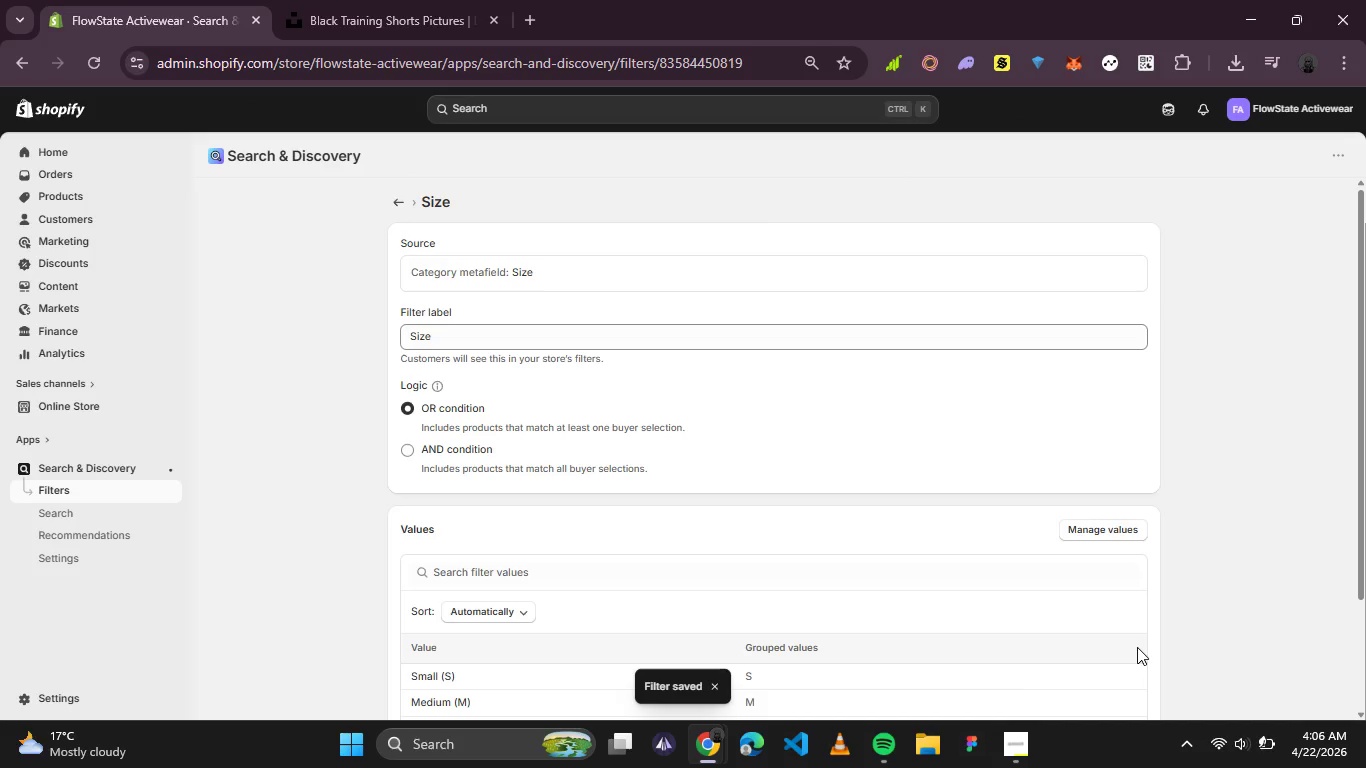 
scroll: coordinate [613, 369], scroll_direction: down, amount: 2.0
 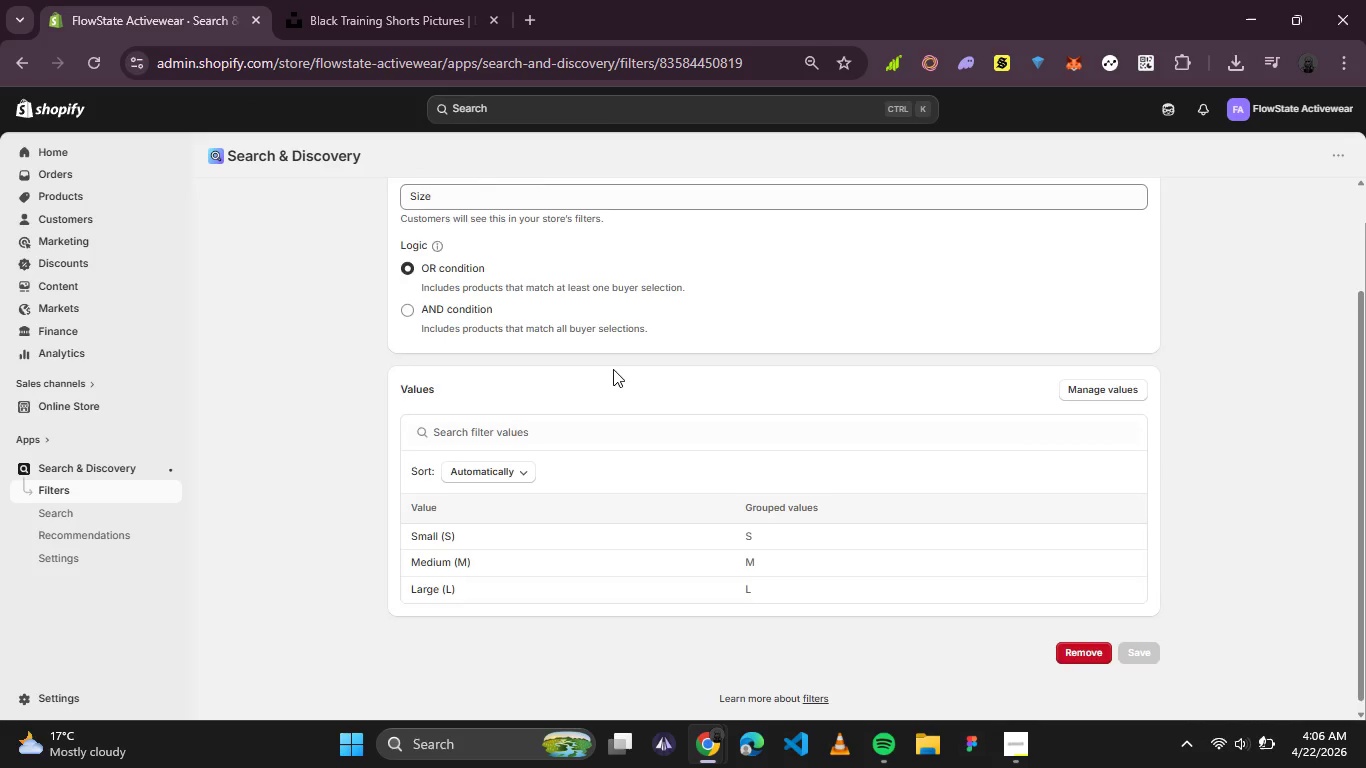 
scroll: coordinate [613, 369], scroll_direction: up, amount: 3.0
 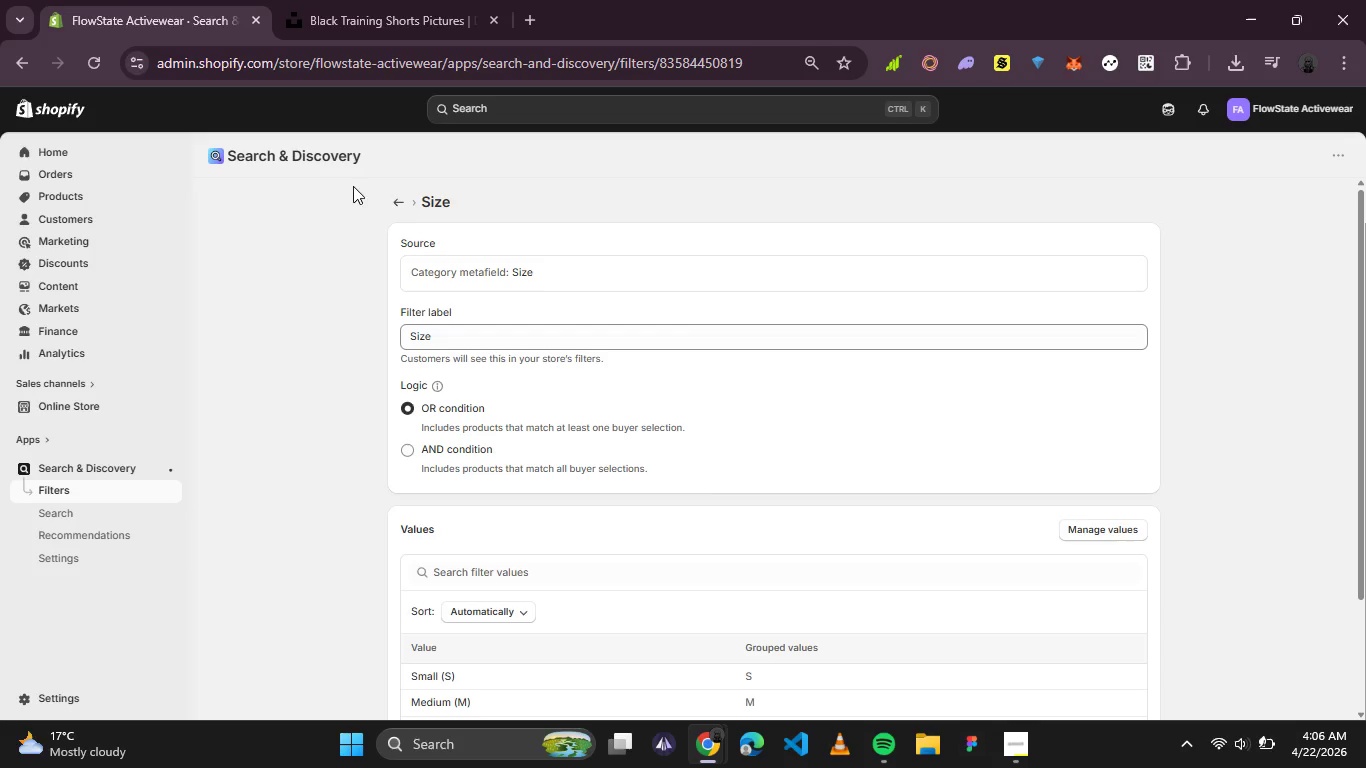 
mouse_move([426, 215])
 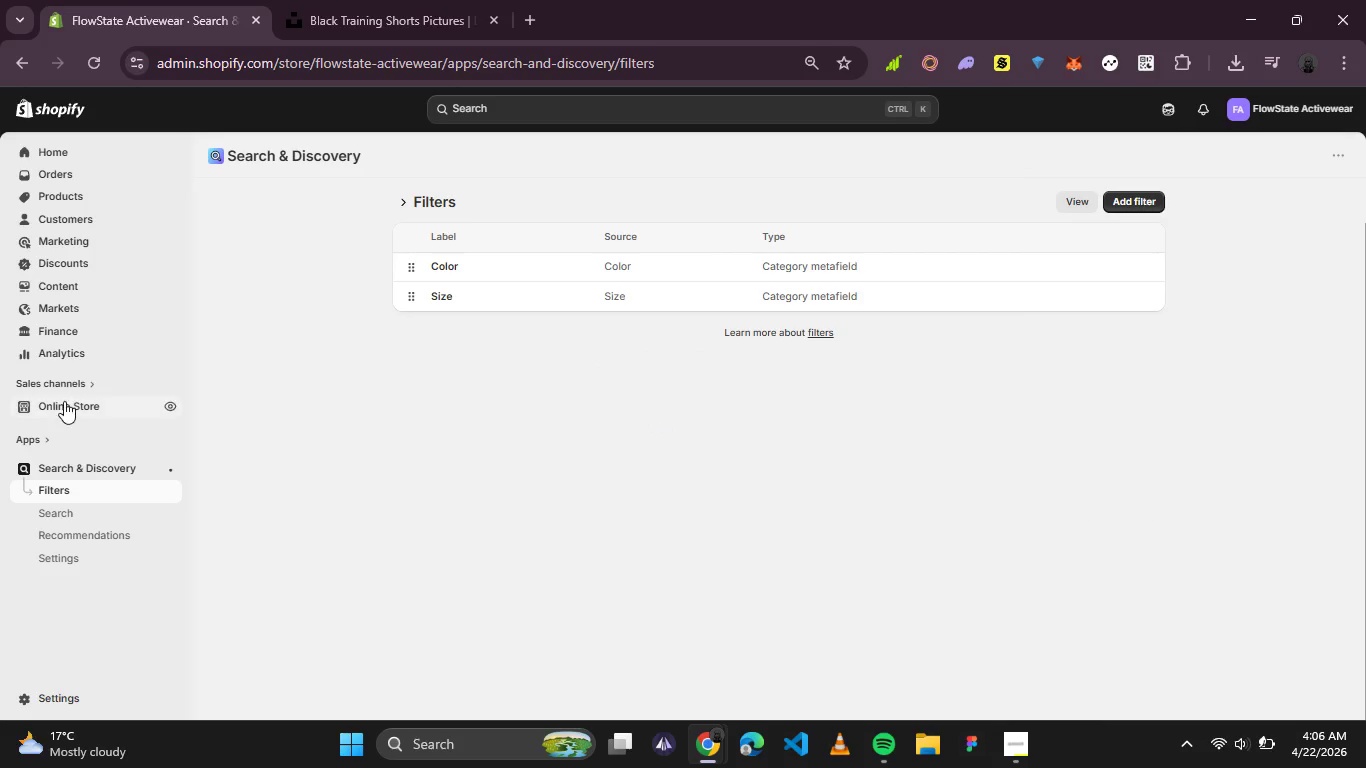 
left_click([64, 402])
 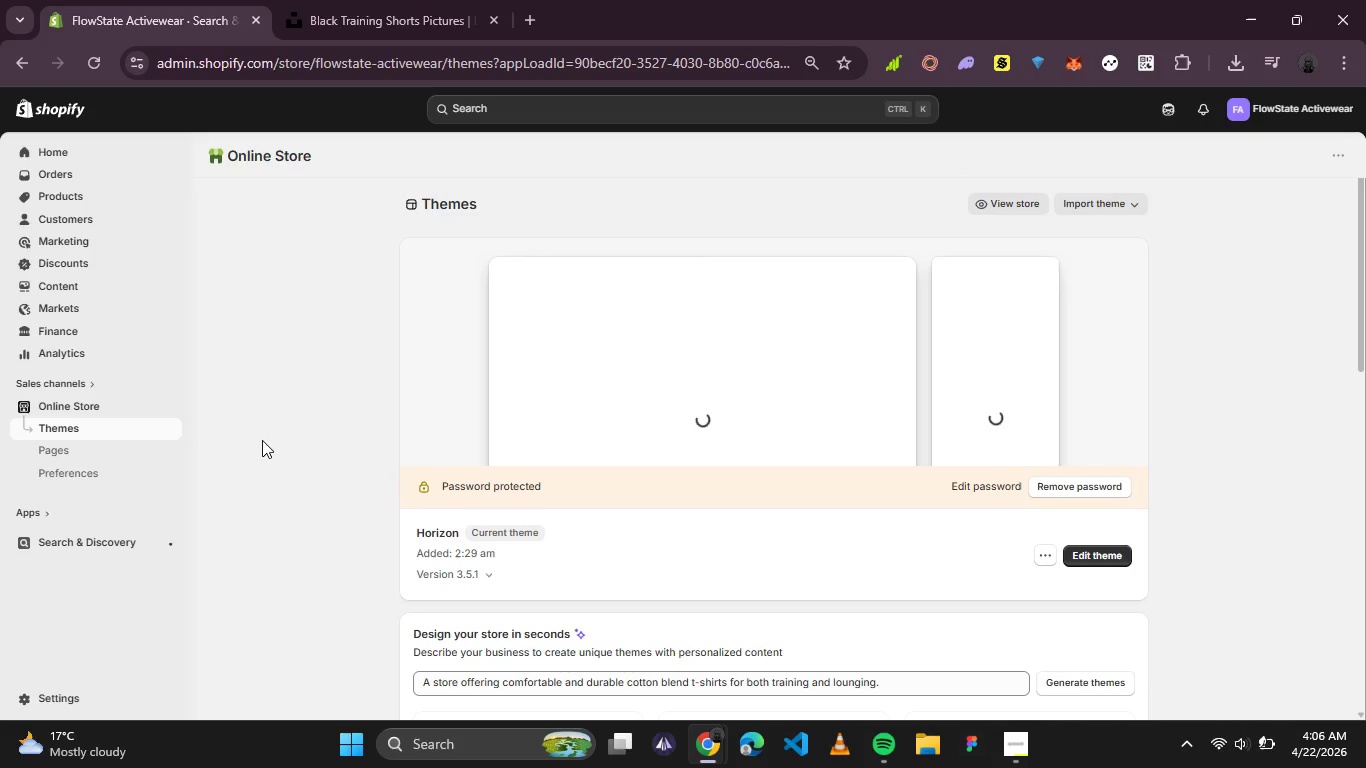 
wait(14.56)
 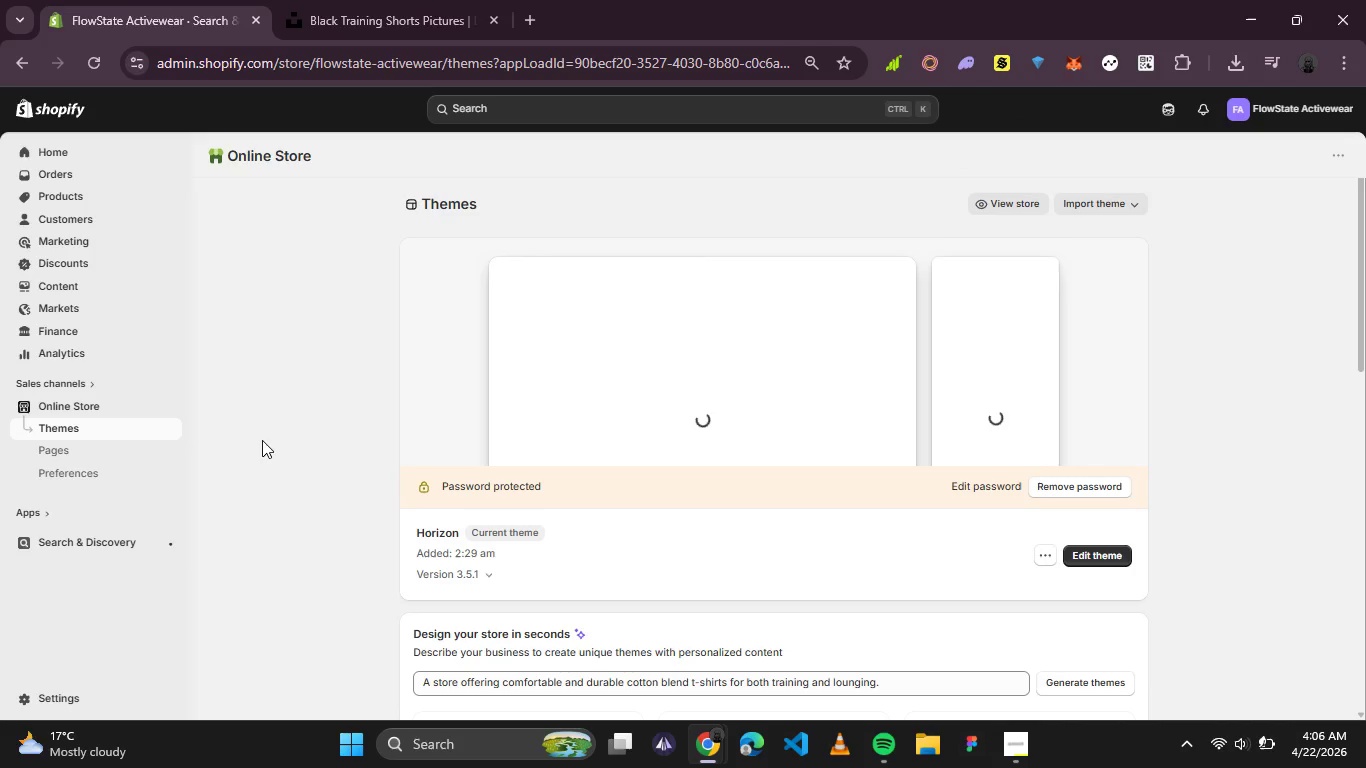 
scroll: coordinate [1014, 571], scroll_direction: none, amount: 0.0
 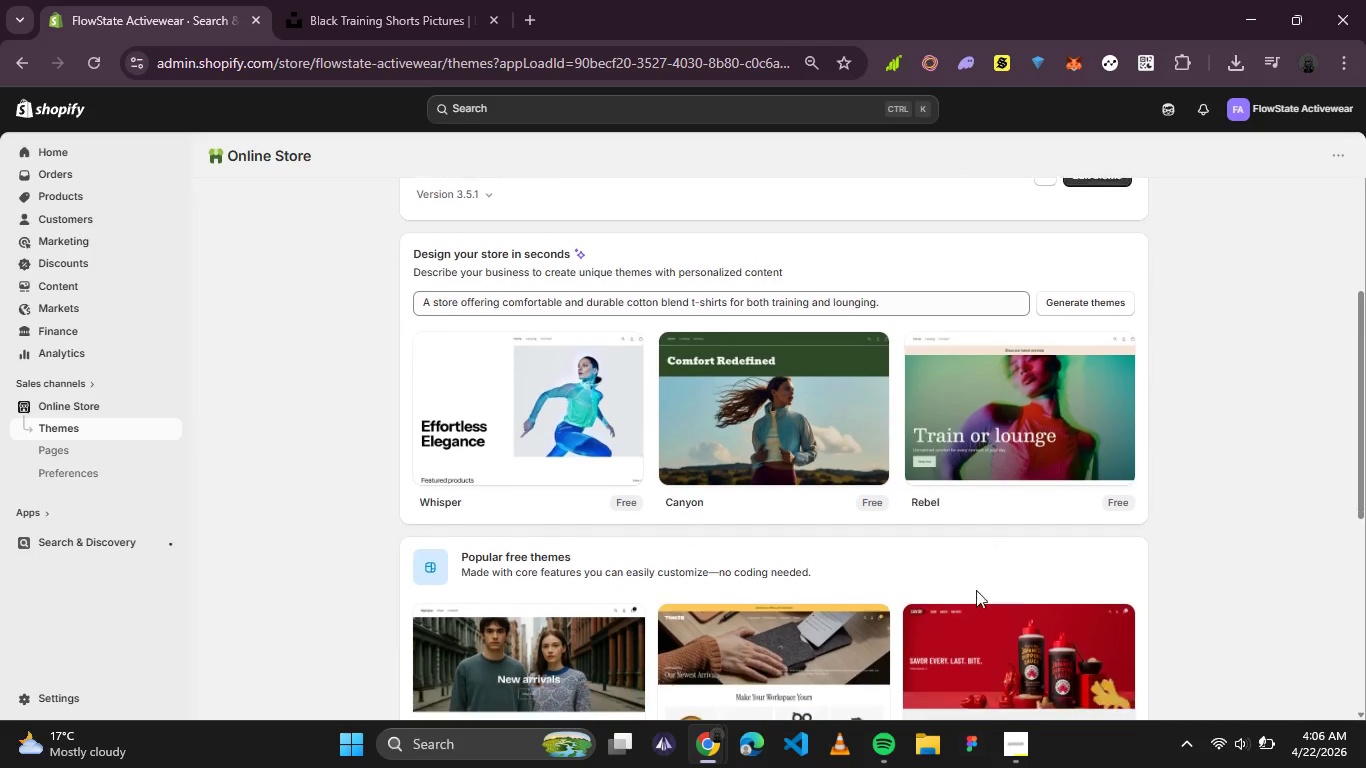 
scroll: coordinate [976, 590], scroll_direction: down, amount: 2.0
 